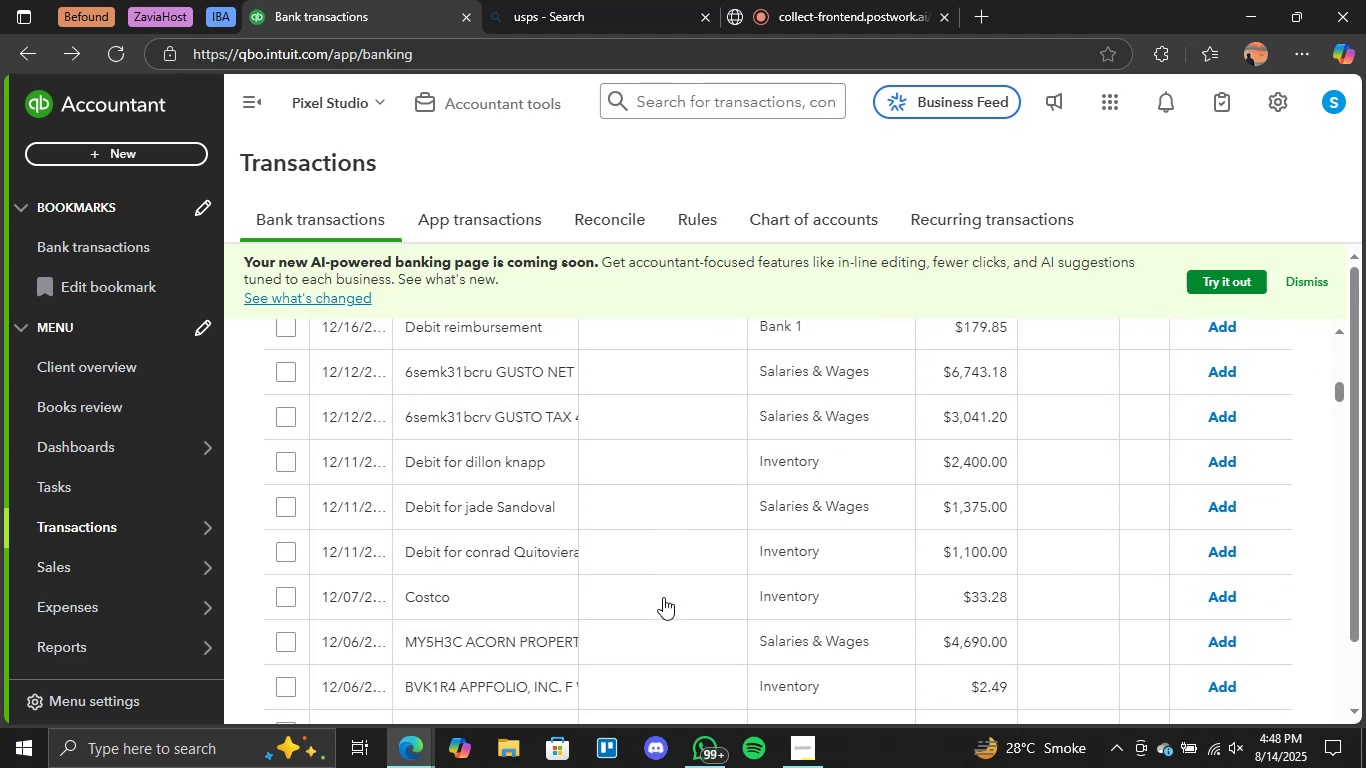 
scroll: coordinate [664, 597], scroll_direction: up, amount: 8.0
 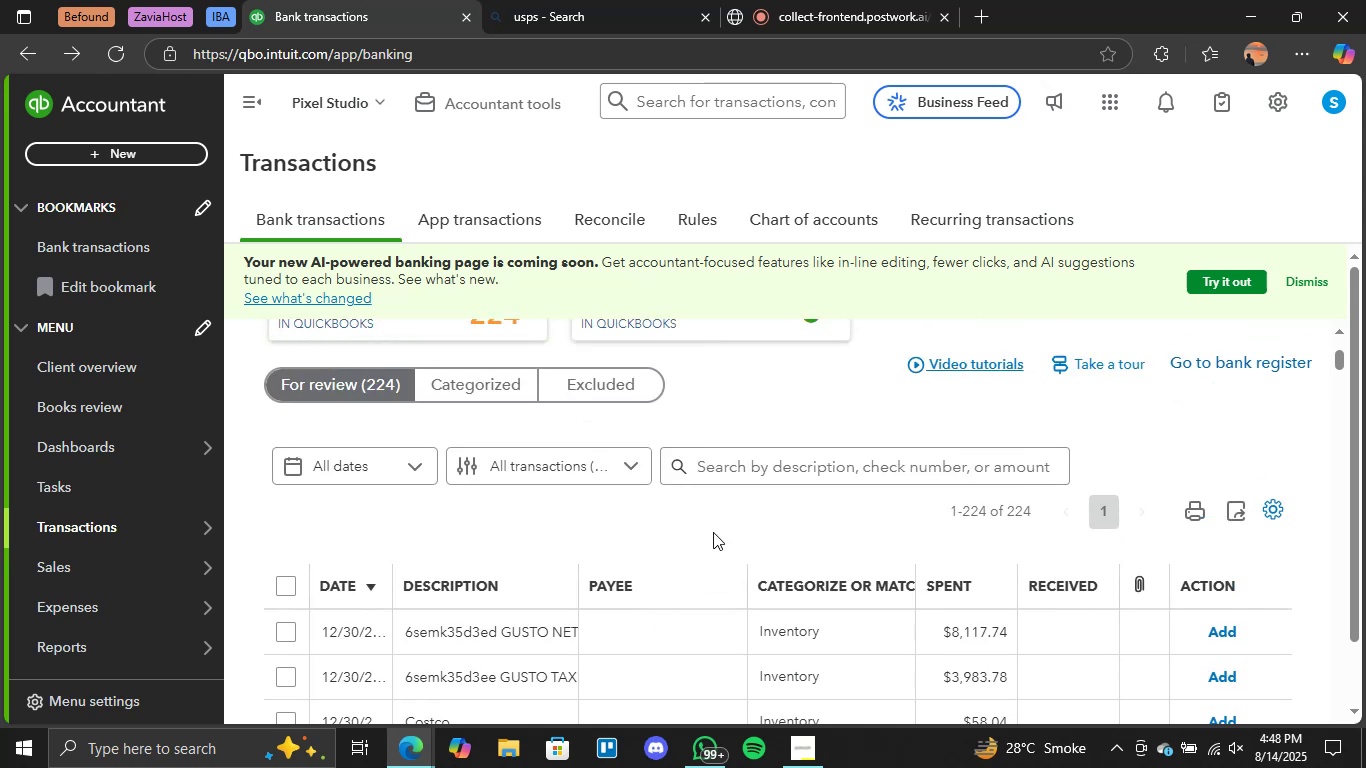 
scroll: coordinate [906, 524], scroll_direction: down, amount: 4.0
 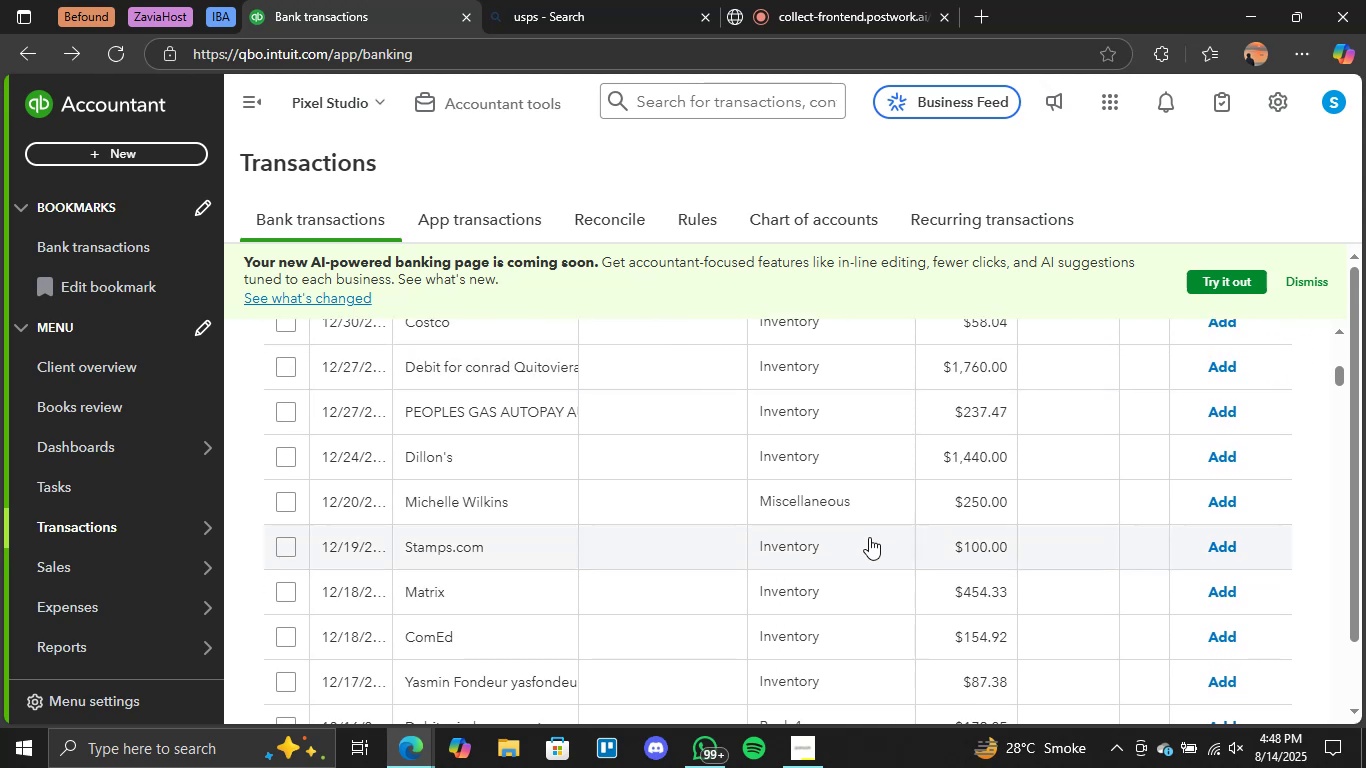 
scroll: coordinate [937, 535], scroll_direction: up, amount: 5.0
 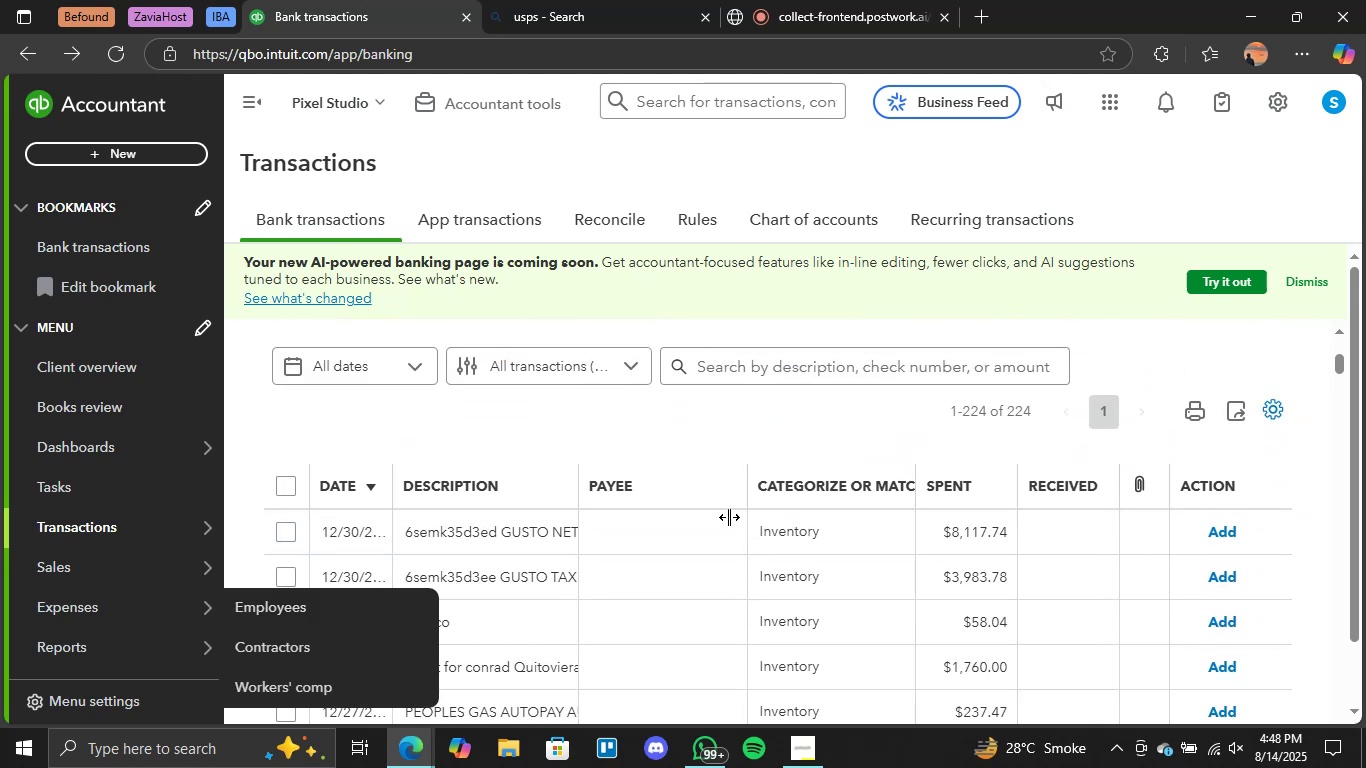 
scroll: coordinate [895, 497], scroll_direction: down, amount: 10.0
 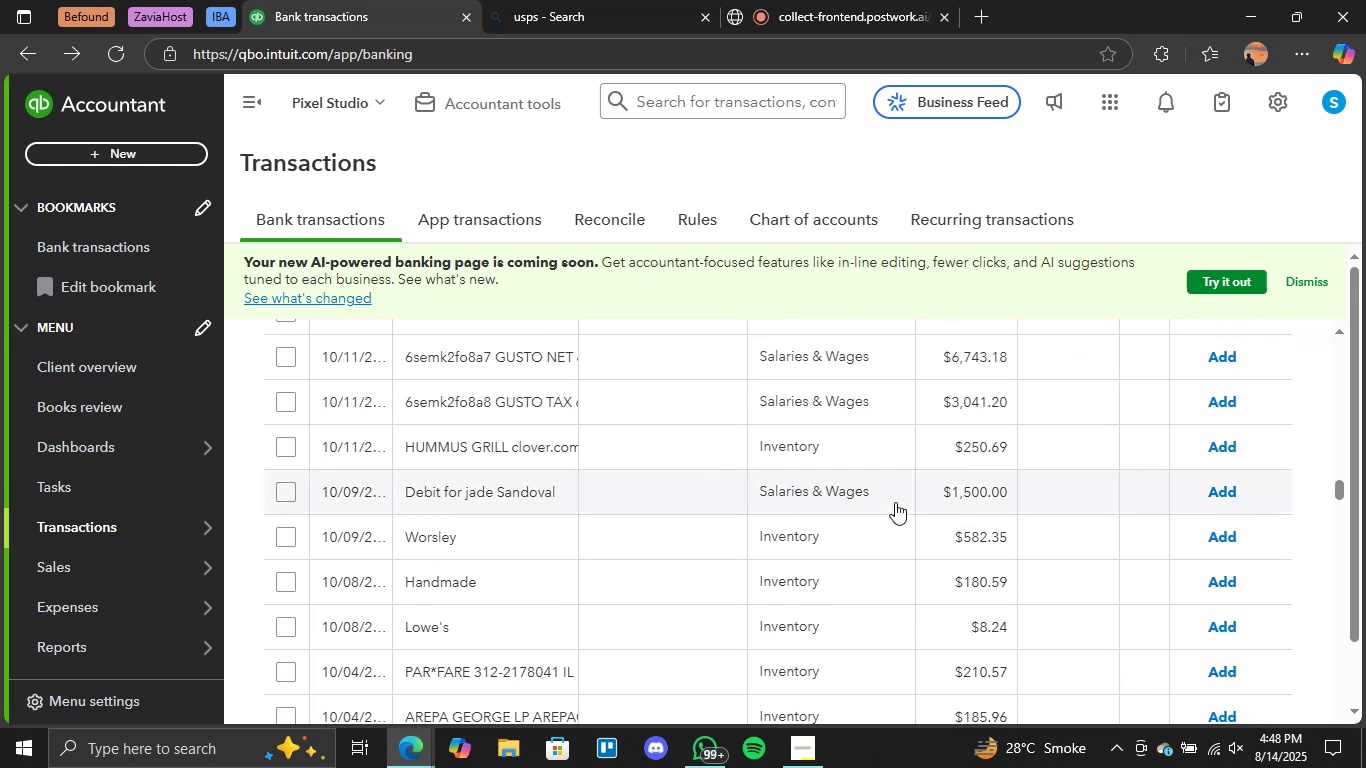 
scroll: coordinate [732, 517], scroll_direction: up, amount: 35.0
 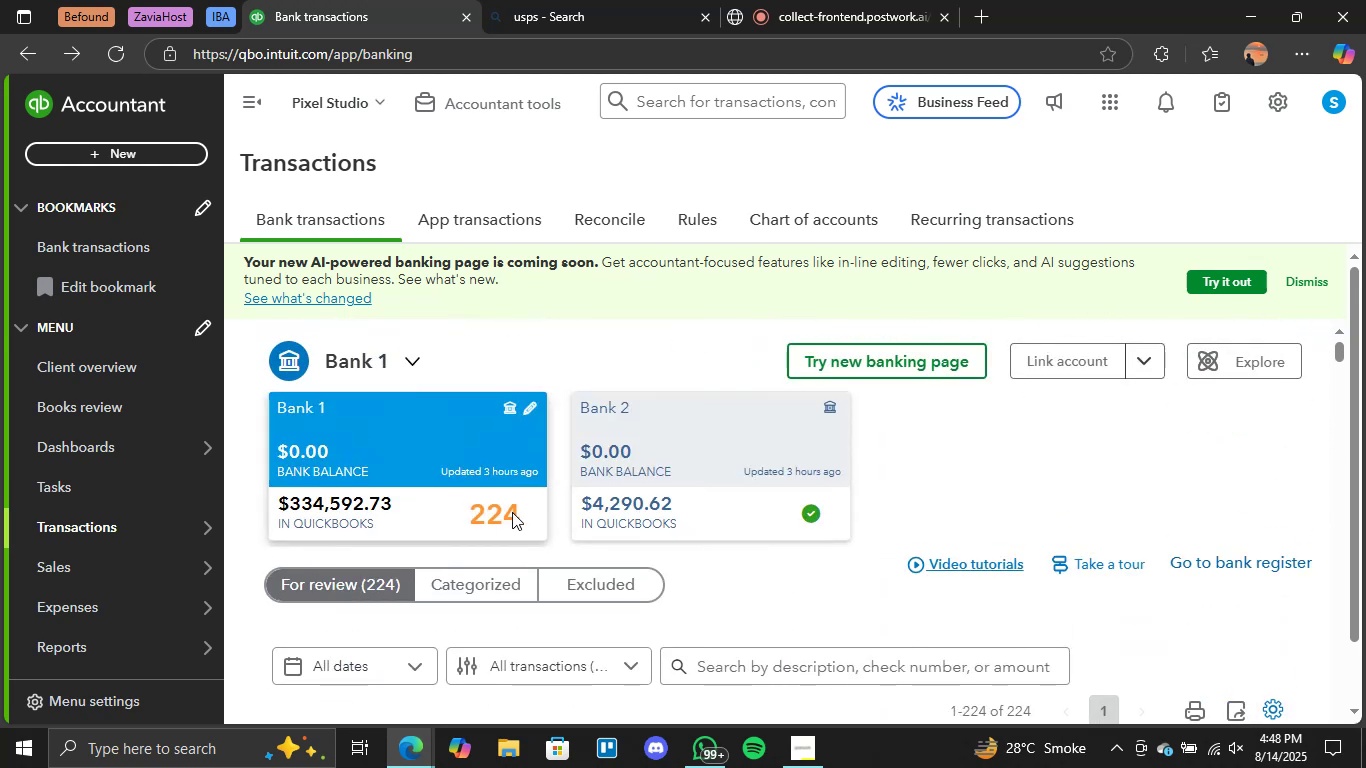 
scroll: coordinate [812, 553], scroll_direction: down, amount: 40.0
 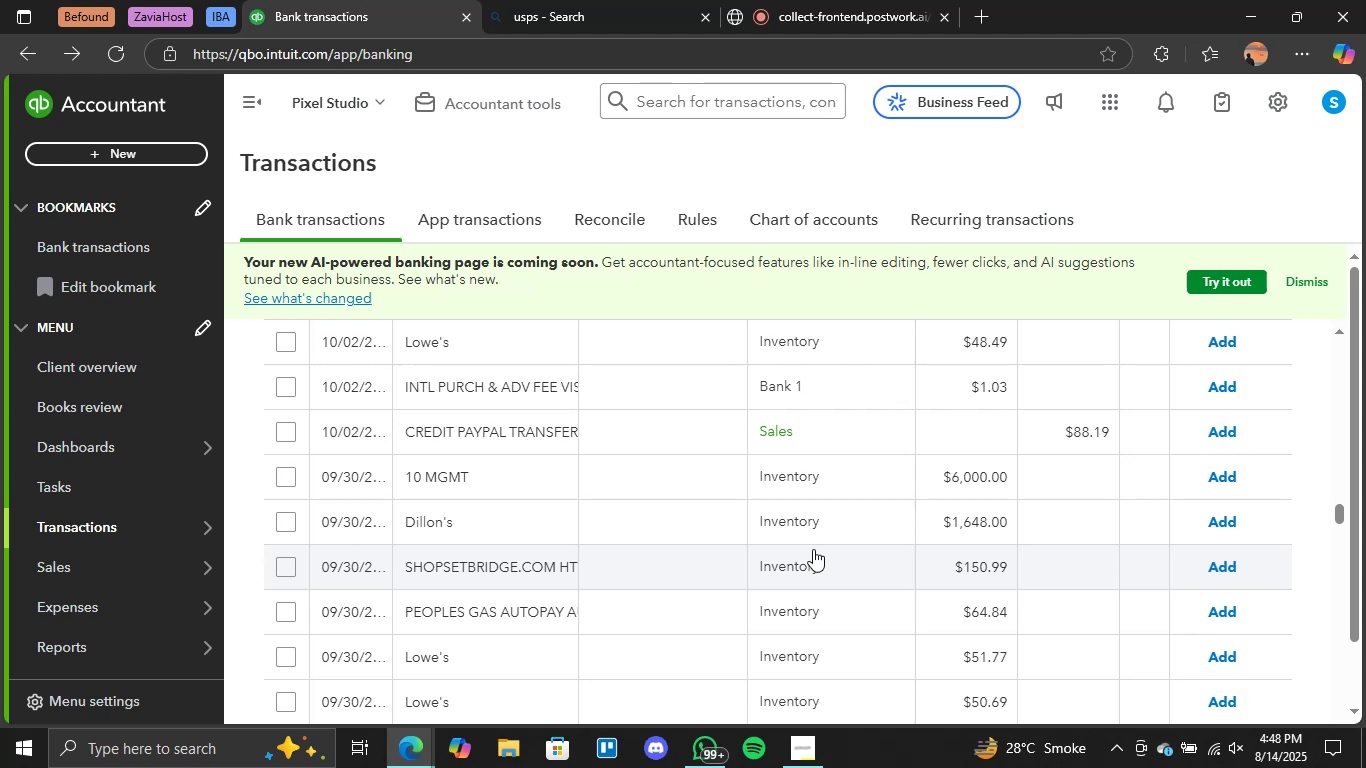 
wait(5.11)
 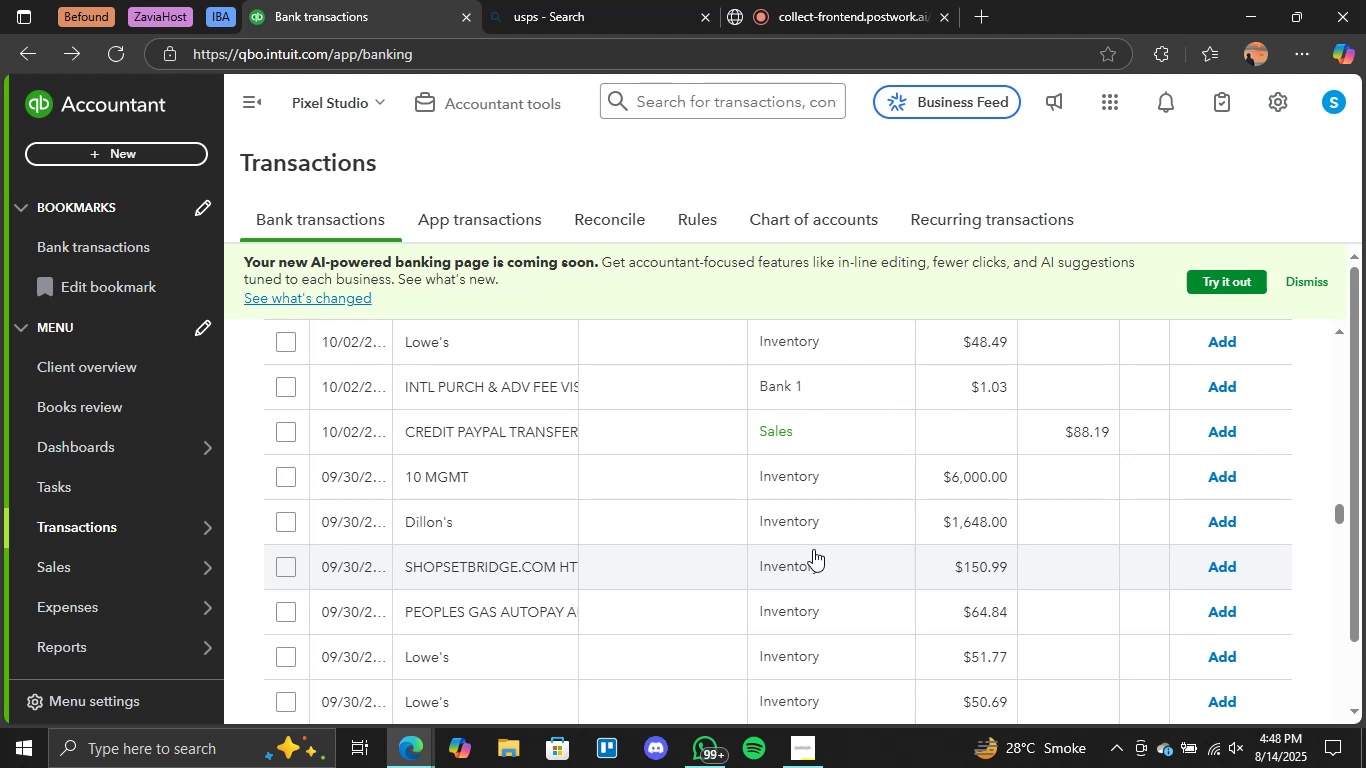 
left_click([803, 0])
 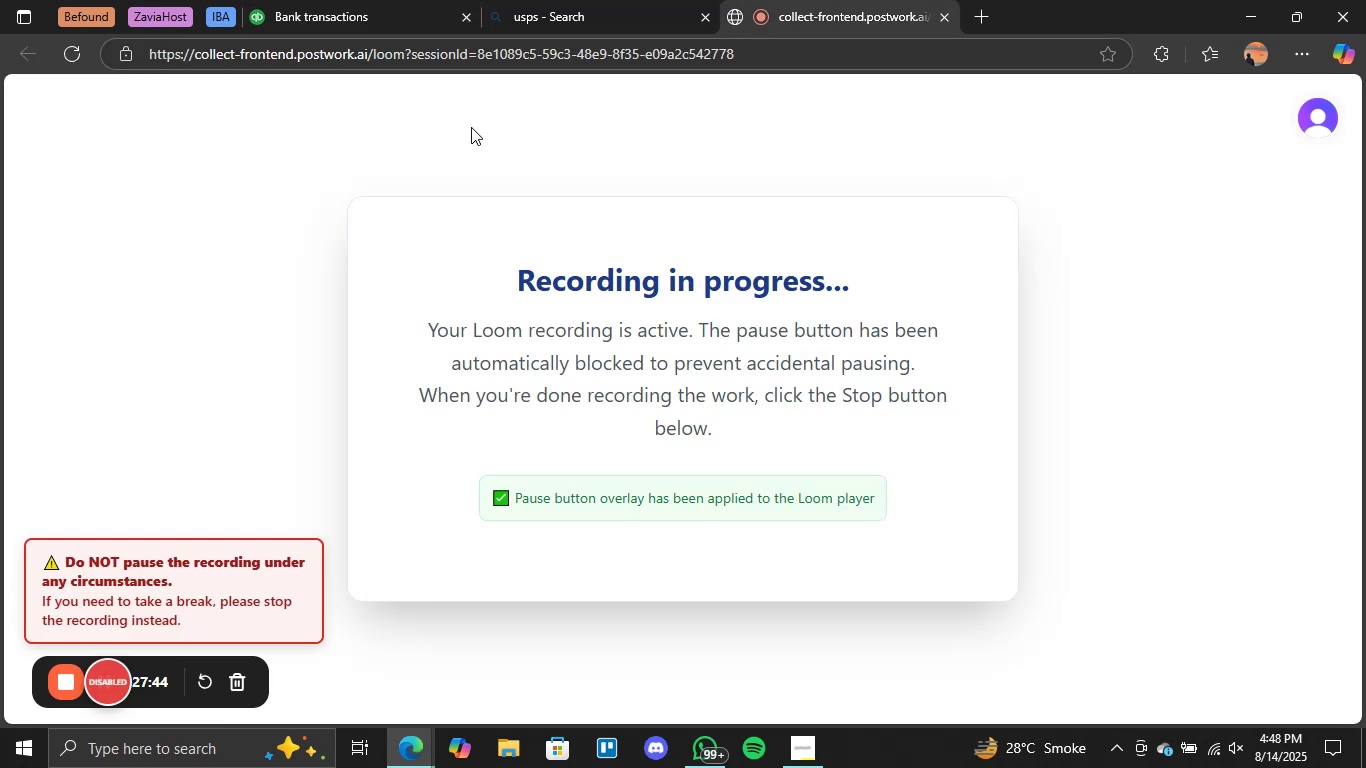 
left_click([368, 8])
 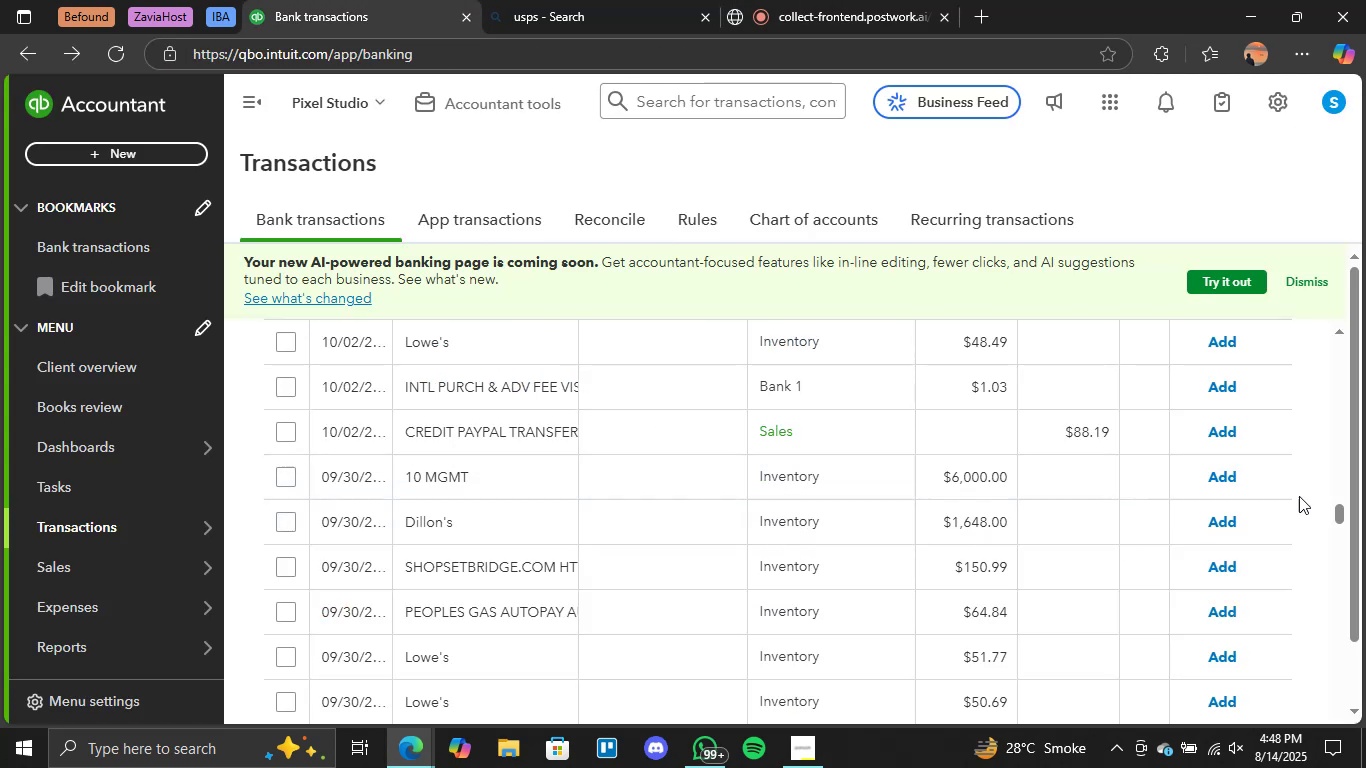 
scroll: coordinate [777, 590], scroll_direction: down, amount: 25.0
 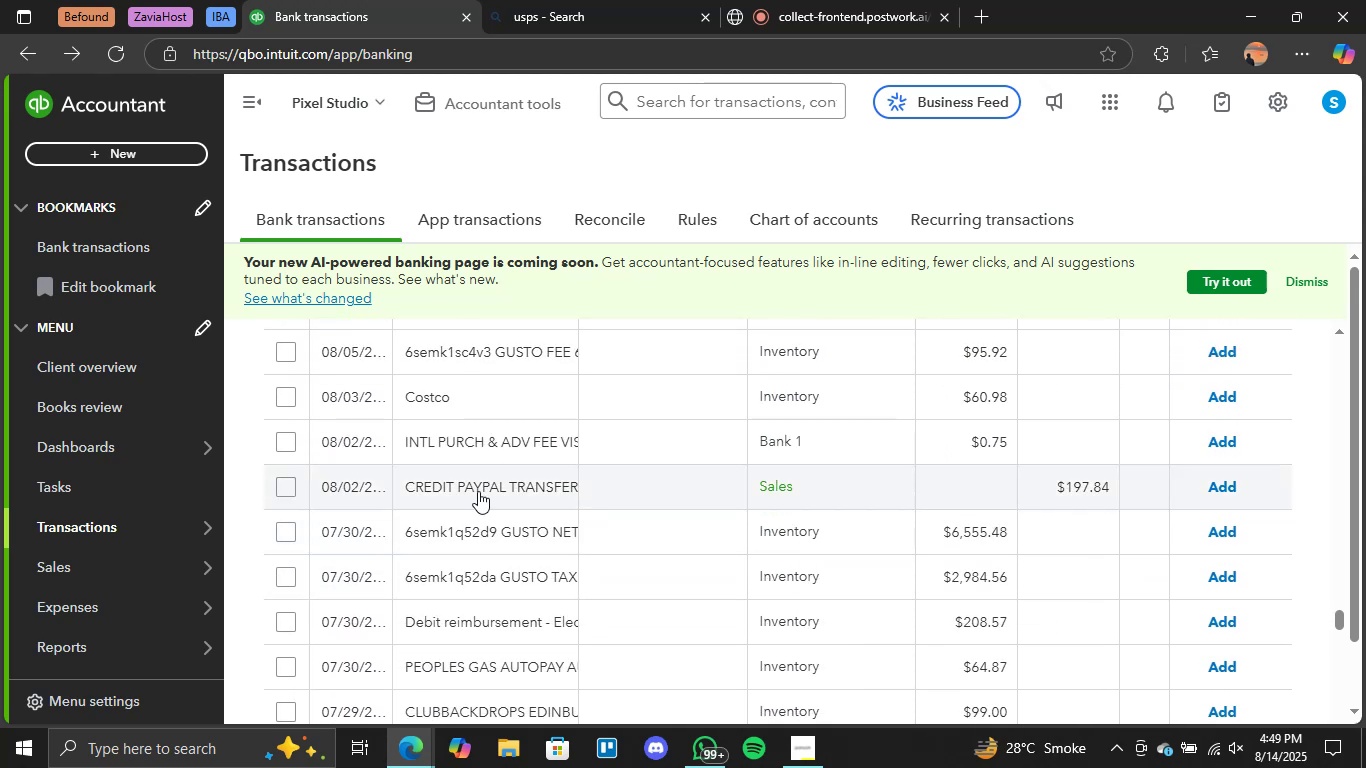 
left_click([463, 489])
 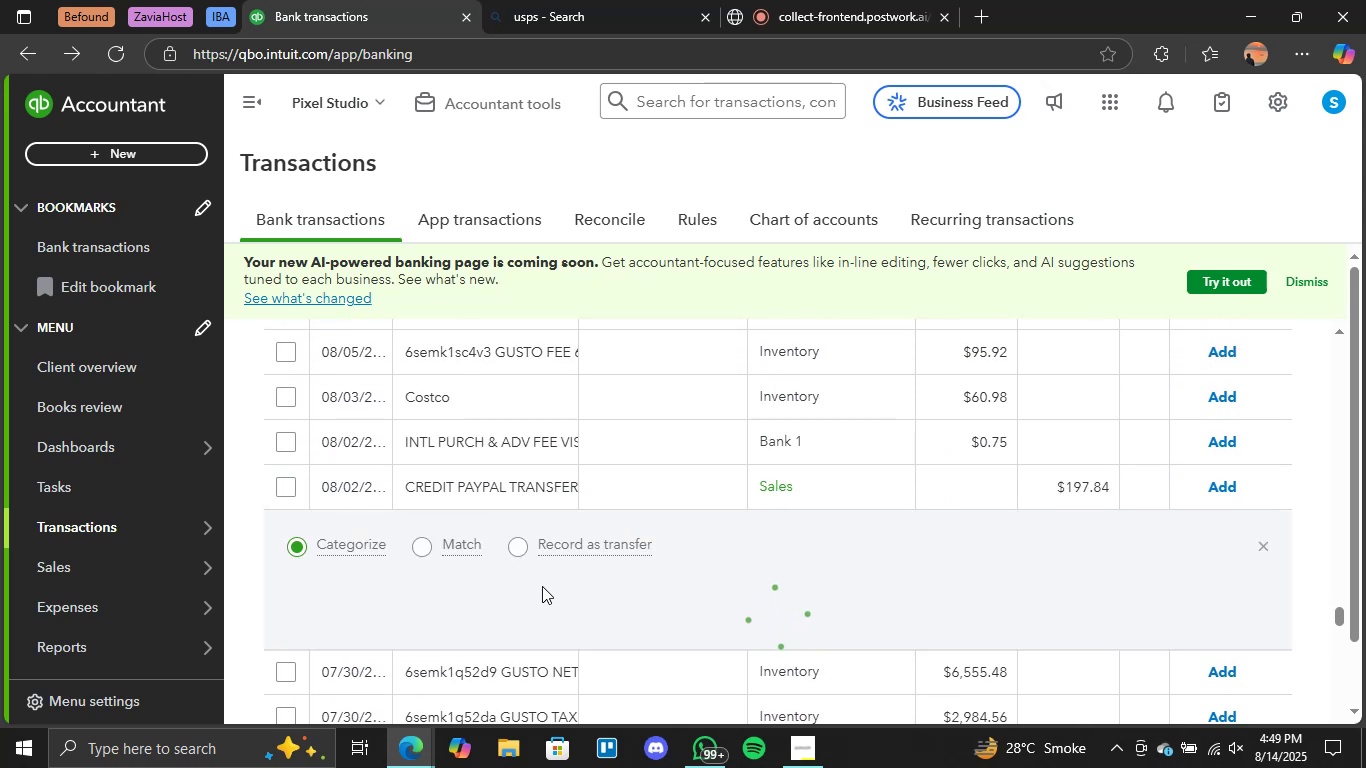 
wait(7.01)
 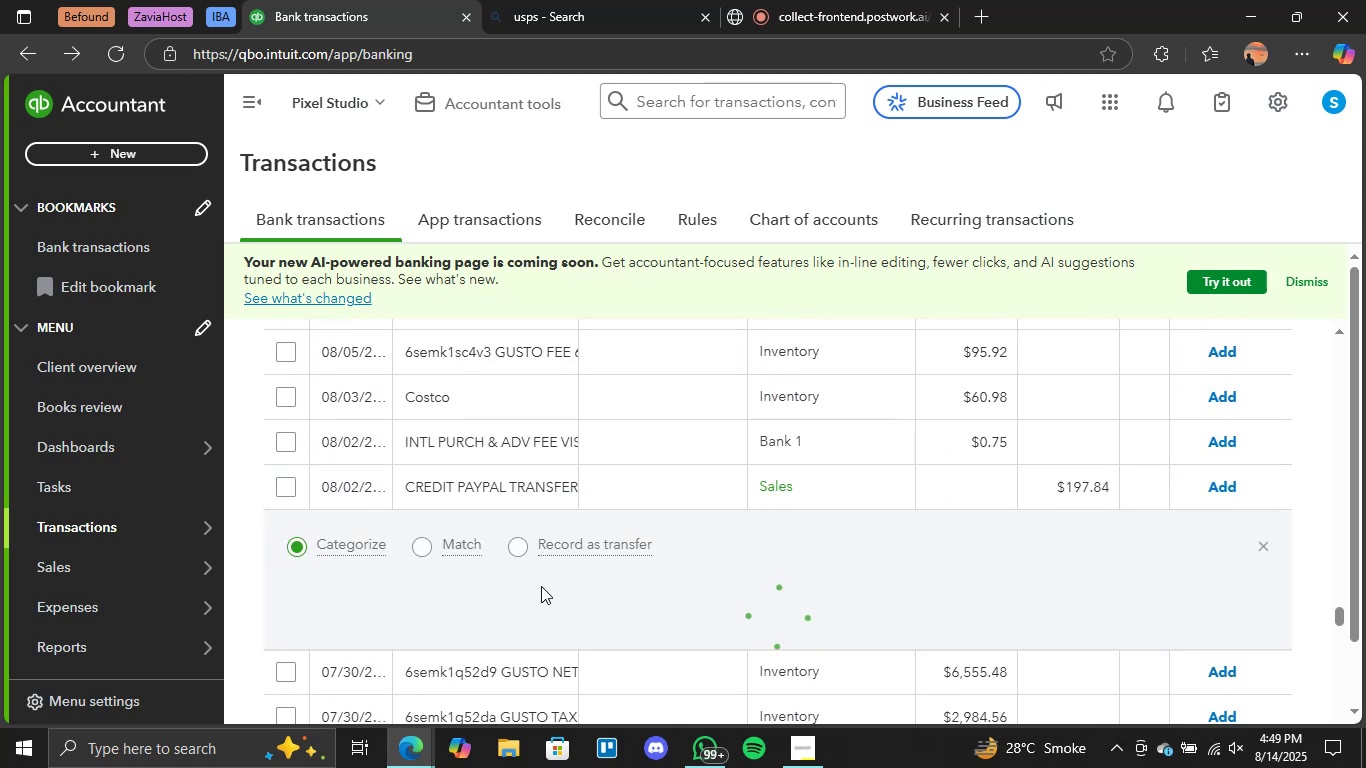 
scroll: coordinate [1151, 493], scroll_direction: down, amount: 1.0
 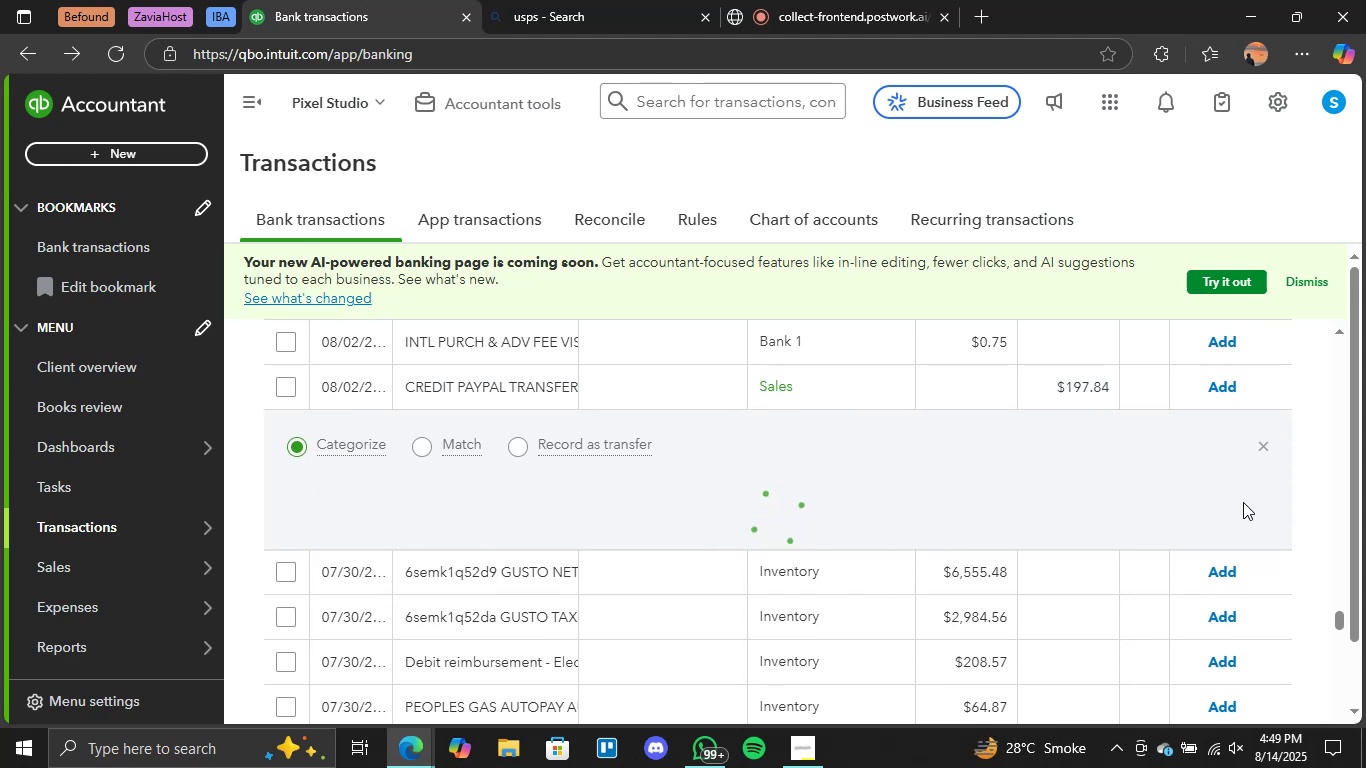 
wait(7.25)
 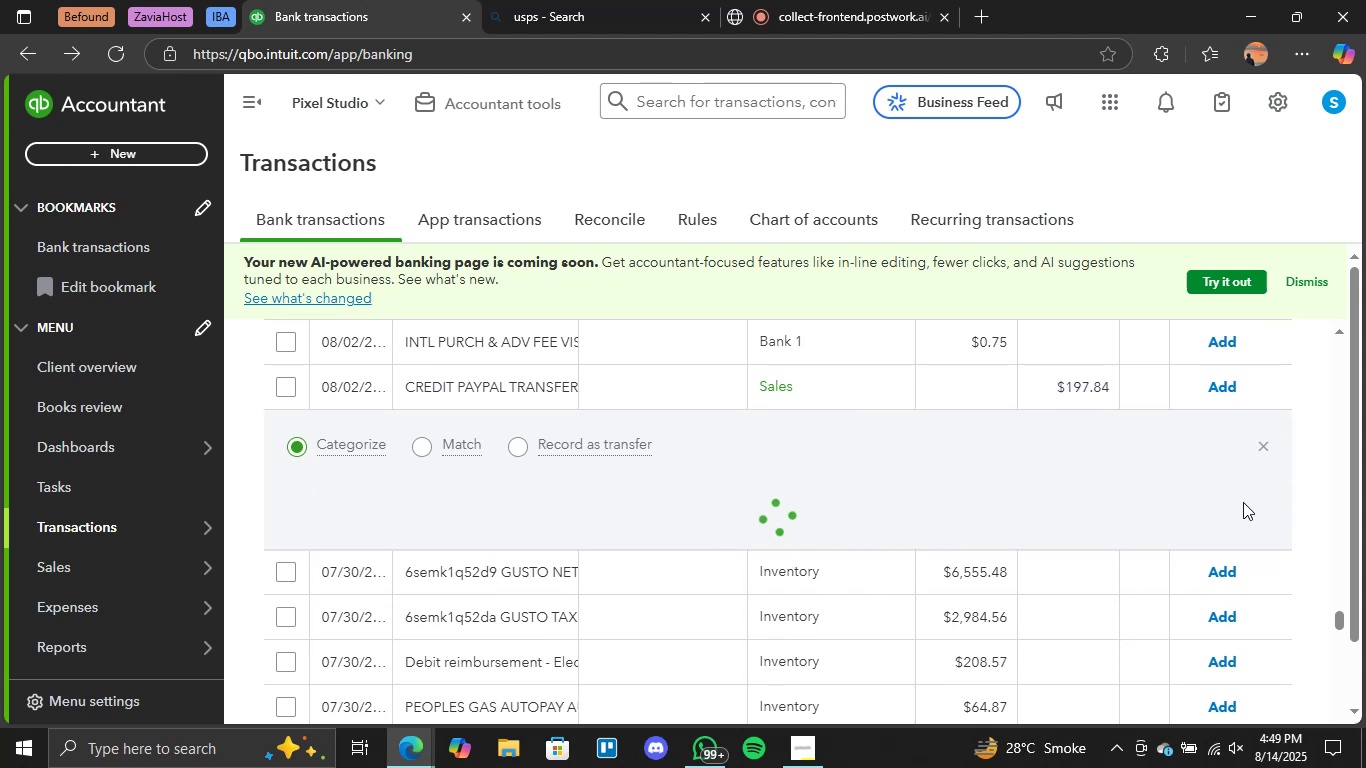 
mouse_move([1320, 553])
 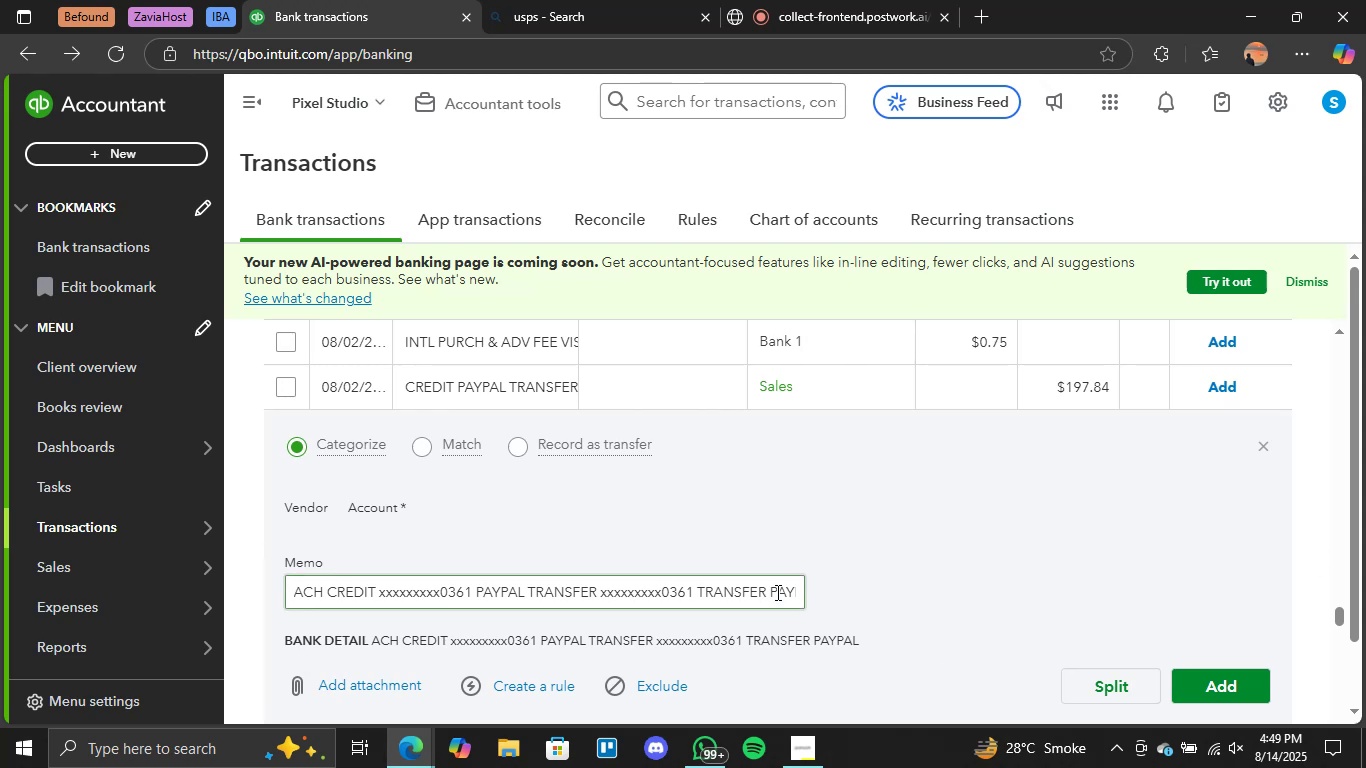 
scroll: coordinate [776, 592], scroll_direction: down, amount: 1.0
 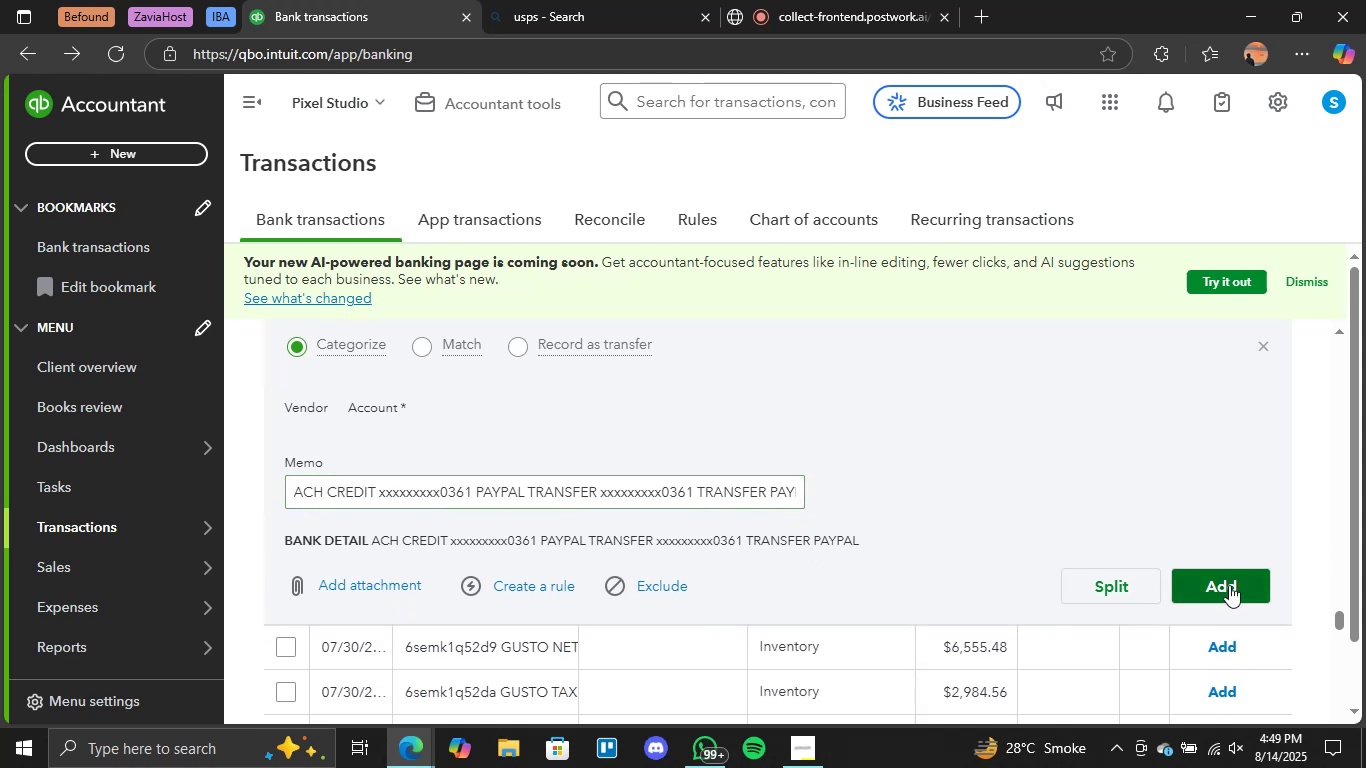 
left_click([1226, 585])
 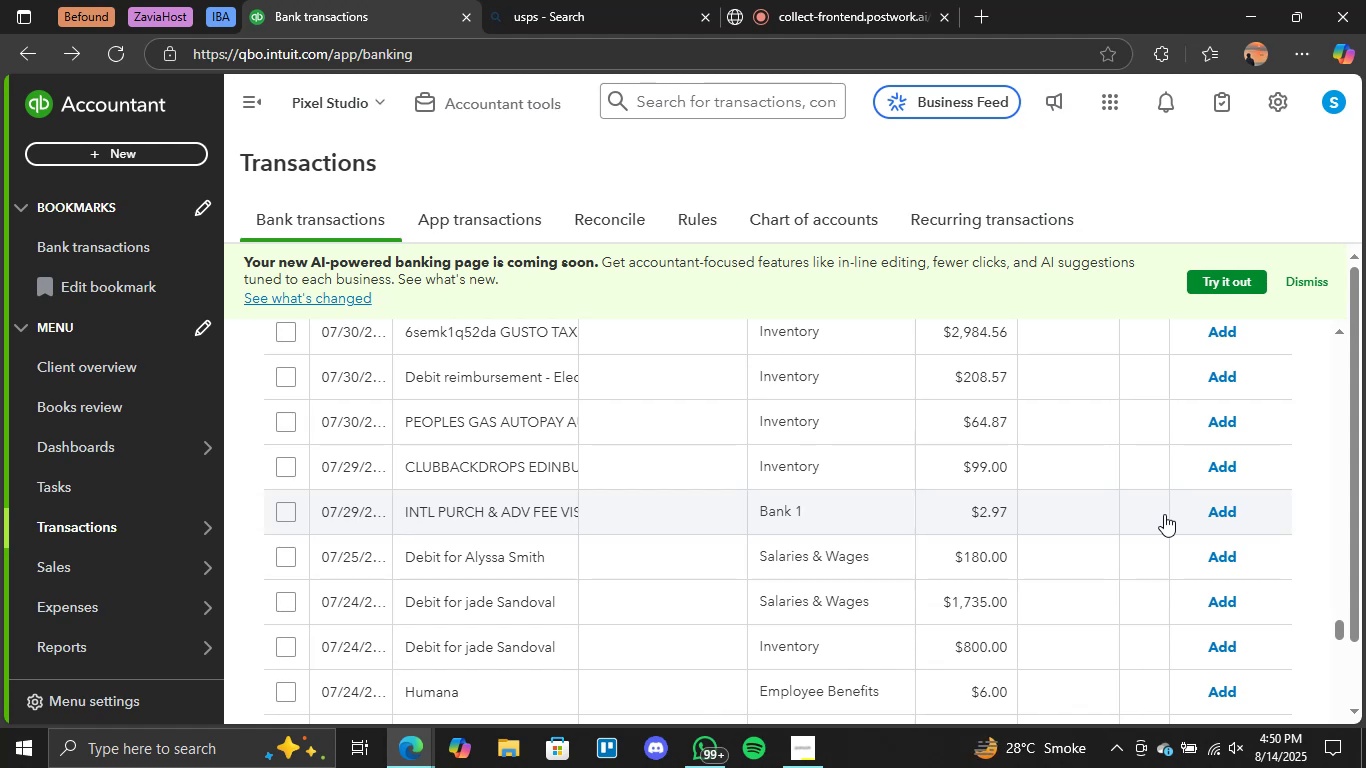 
wait(58.52)
 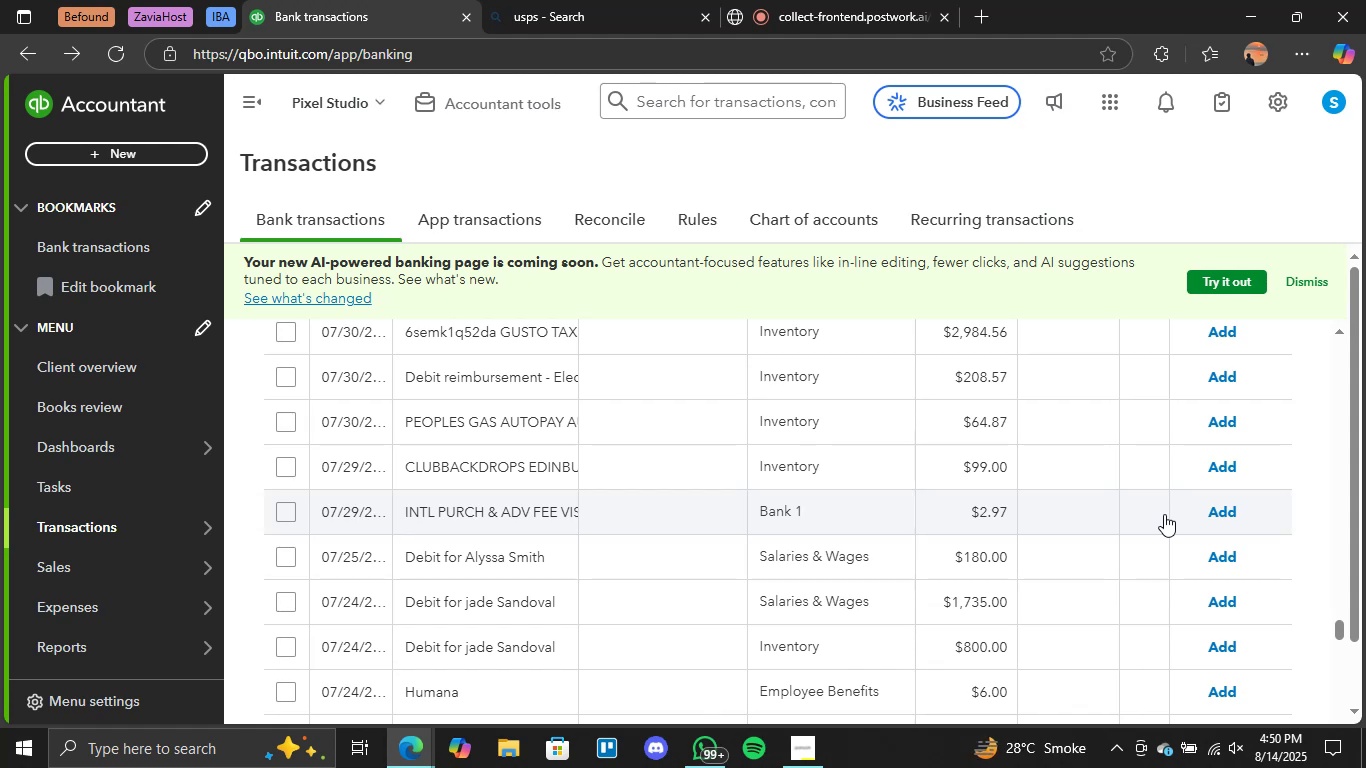 
scroll: coordinate [678, 574], scroll_direction: down, amount: 41.0
 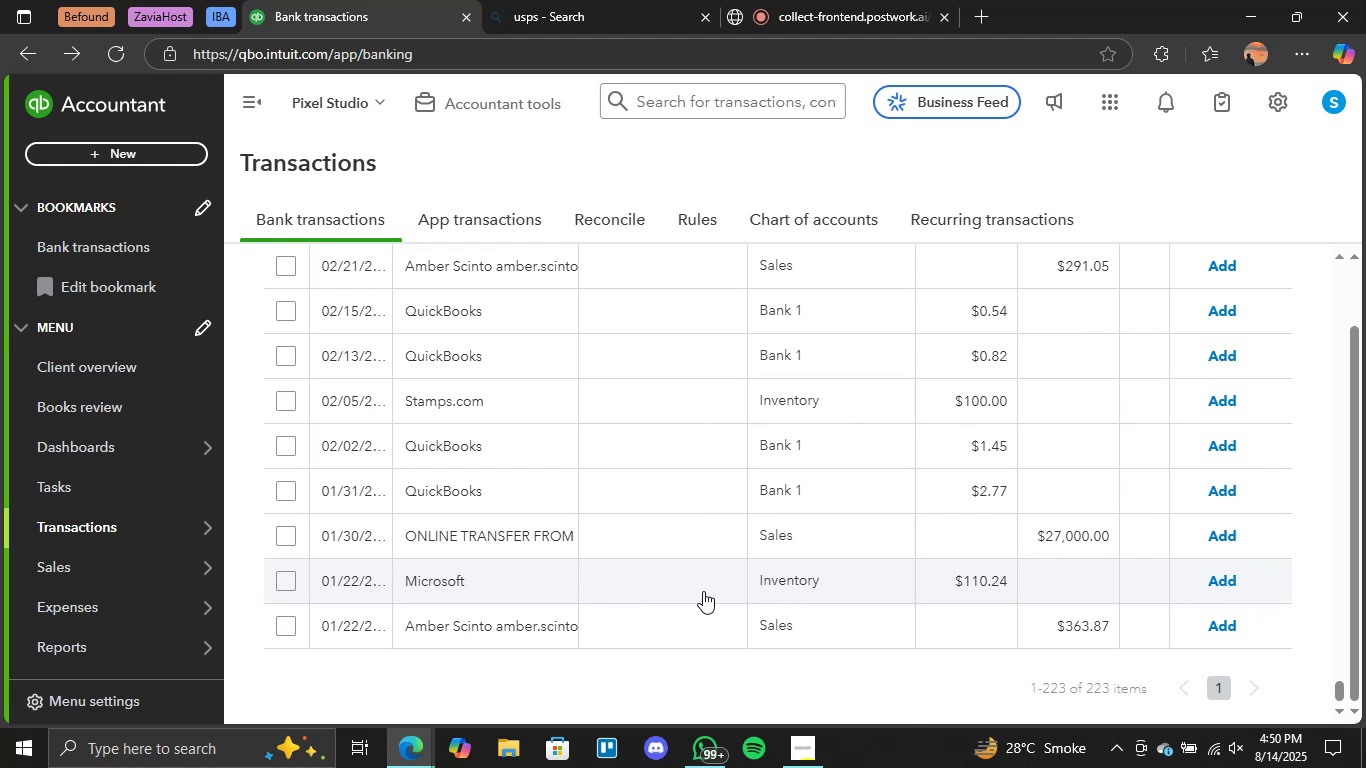 
wait(5.46)
 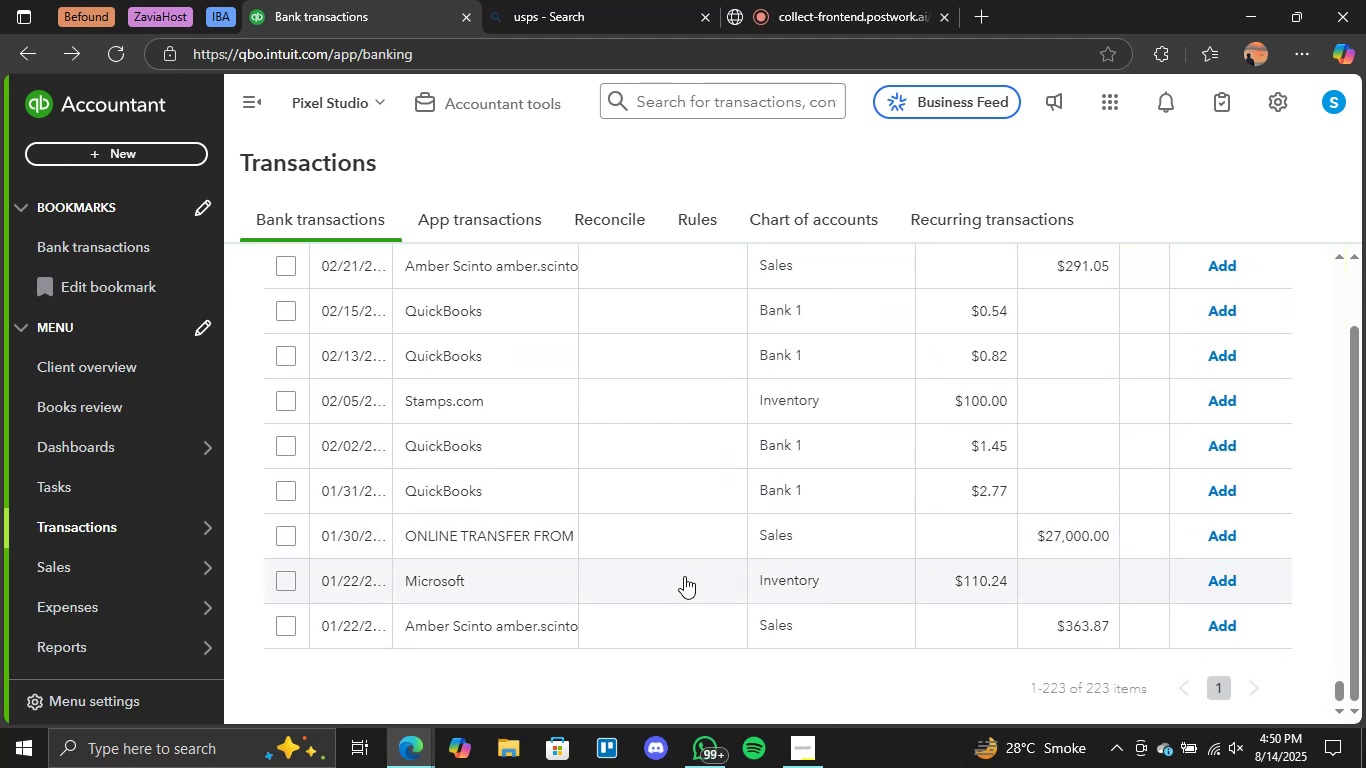 
scroll: coordinate [706, 597], scroll_direction: down, amount: 6.0
 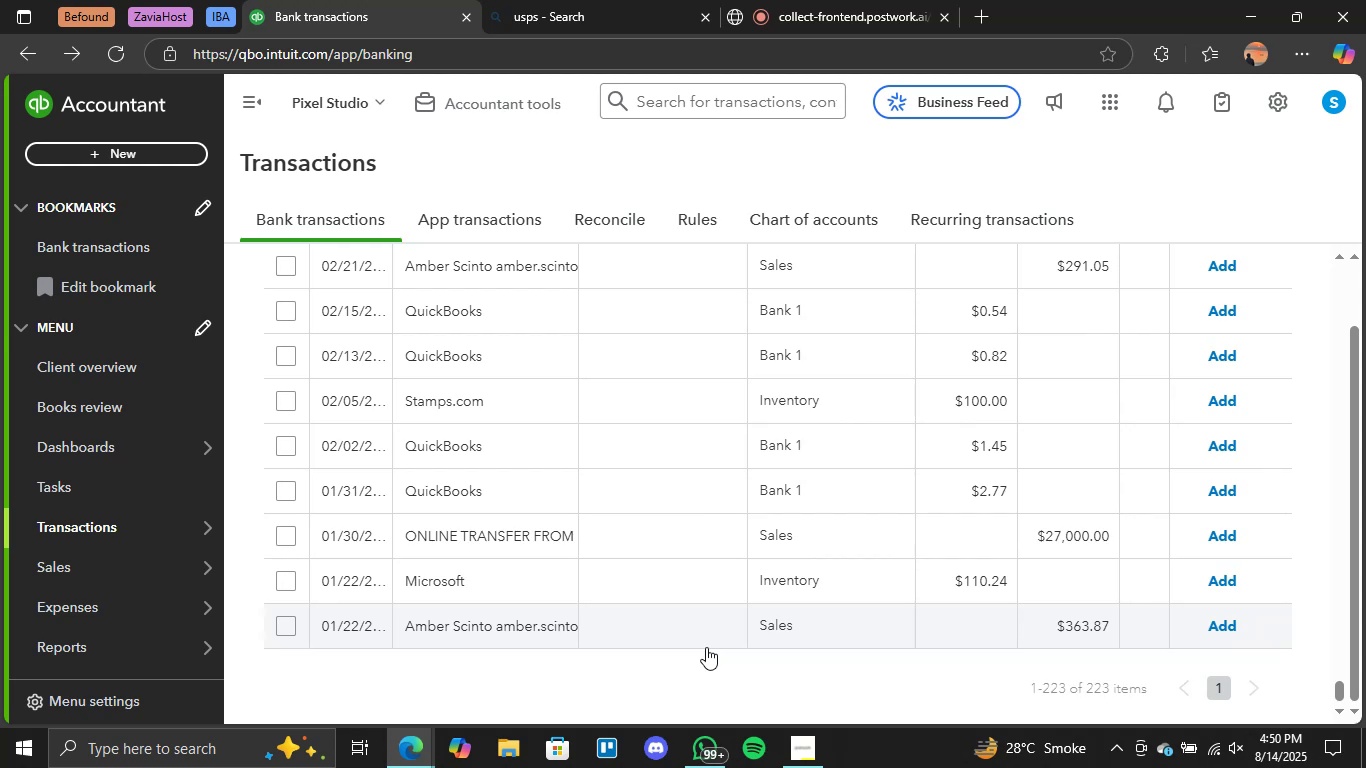 
wait(26.01)
 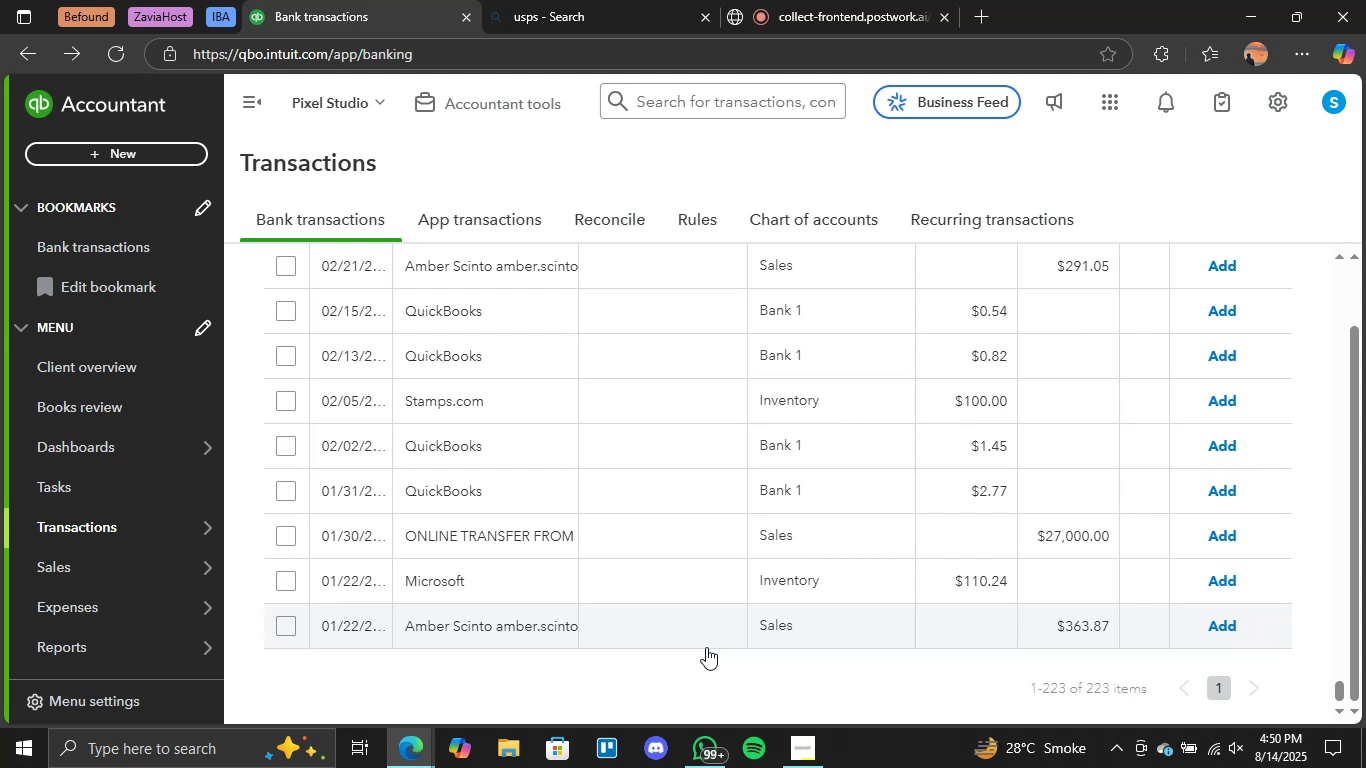 
scroll: coordinate [456, 572], scroll_direction: down, amount: 3.0
 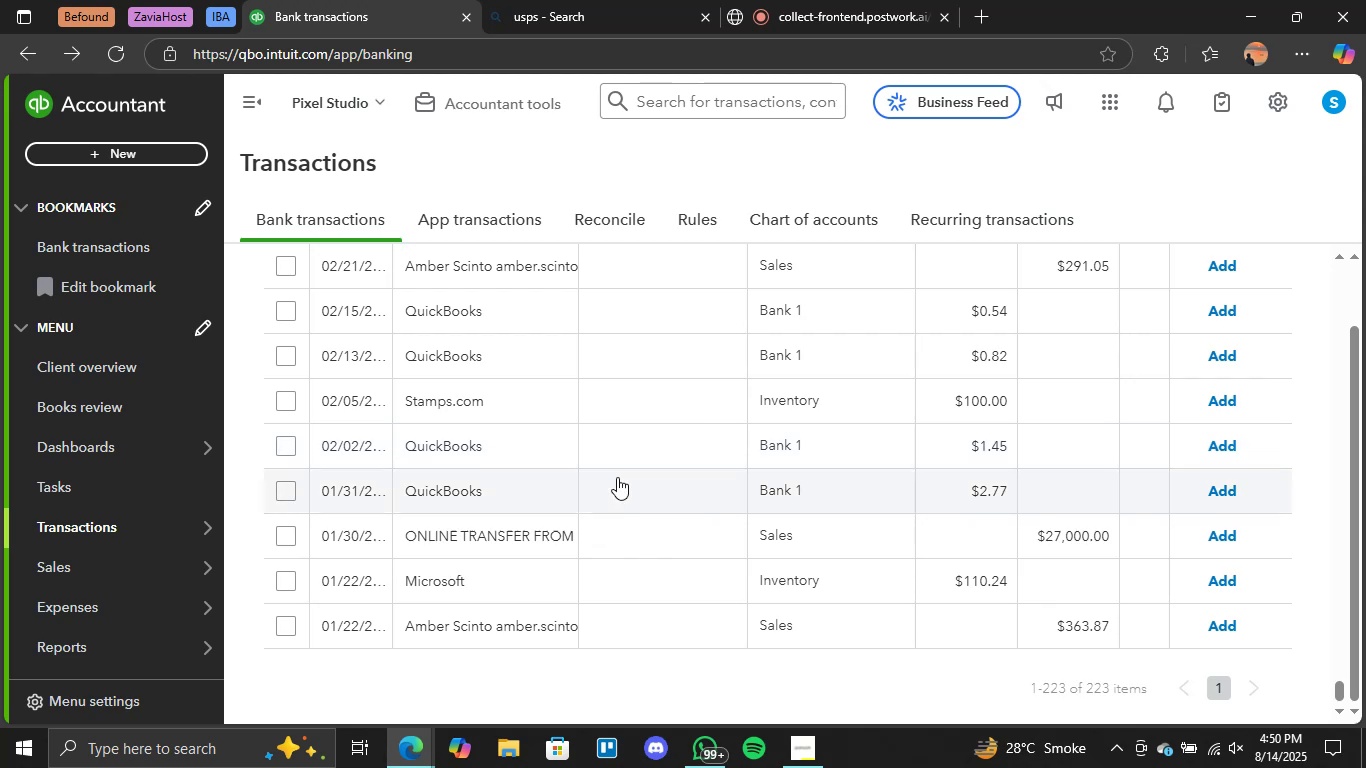 
left_click([466, 439])
 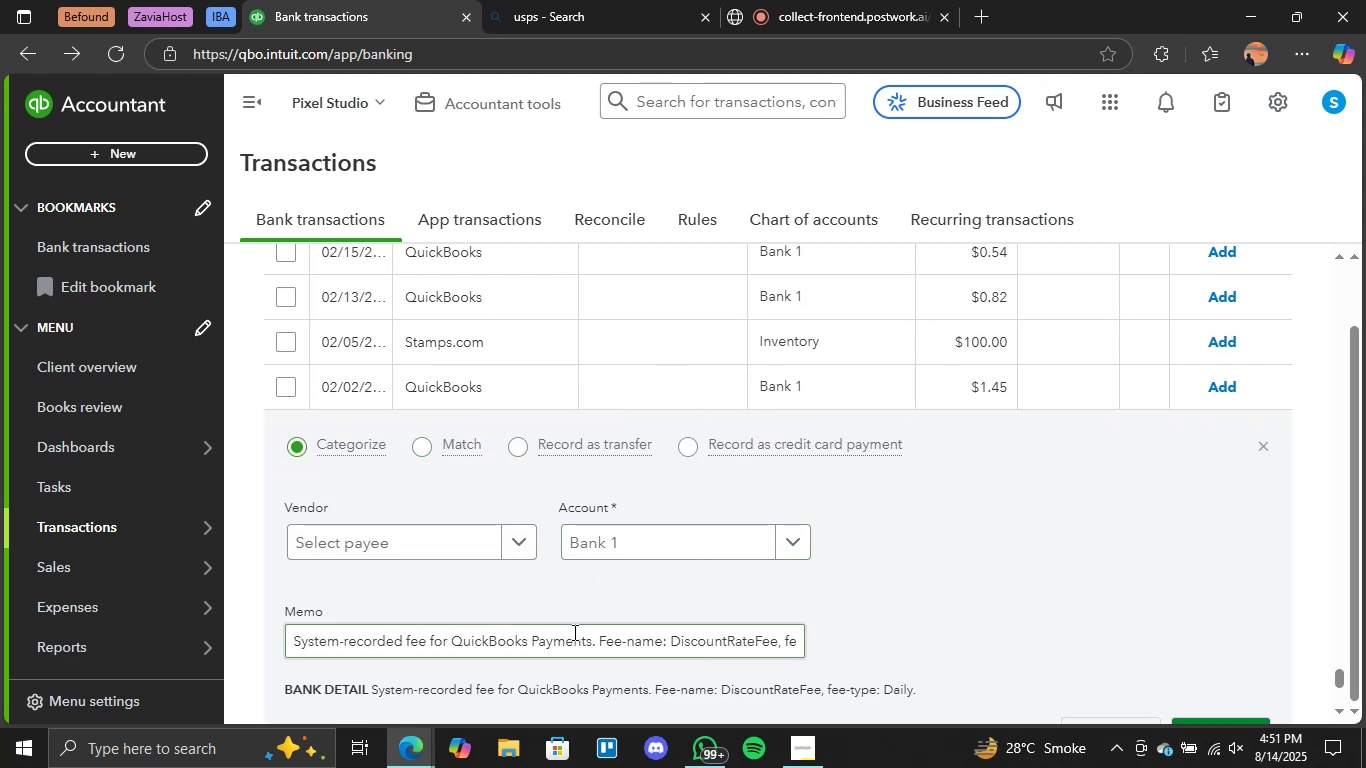 
wait(5.25)
 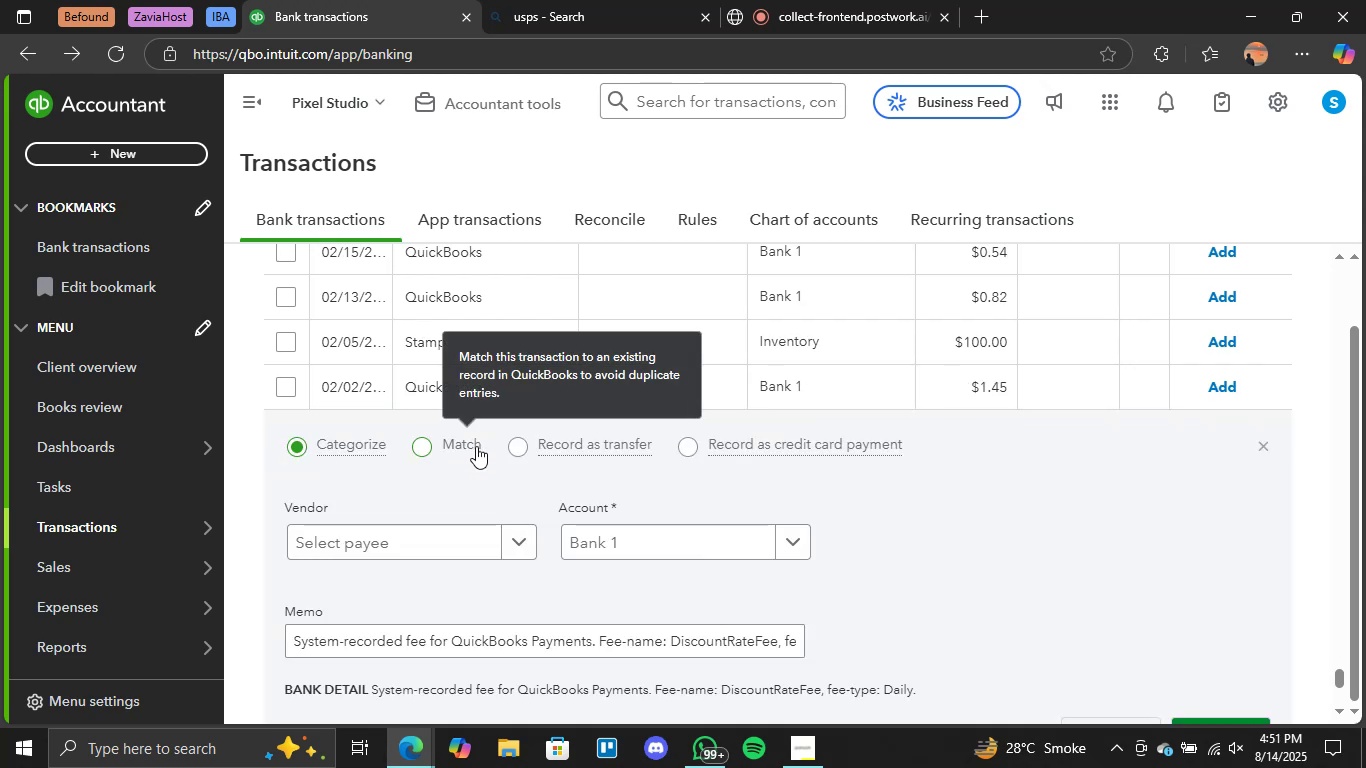 
scroll: coordinate [1013, 398], scroll_direction: up, amount: 1.0
 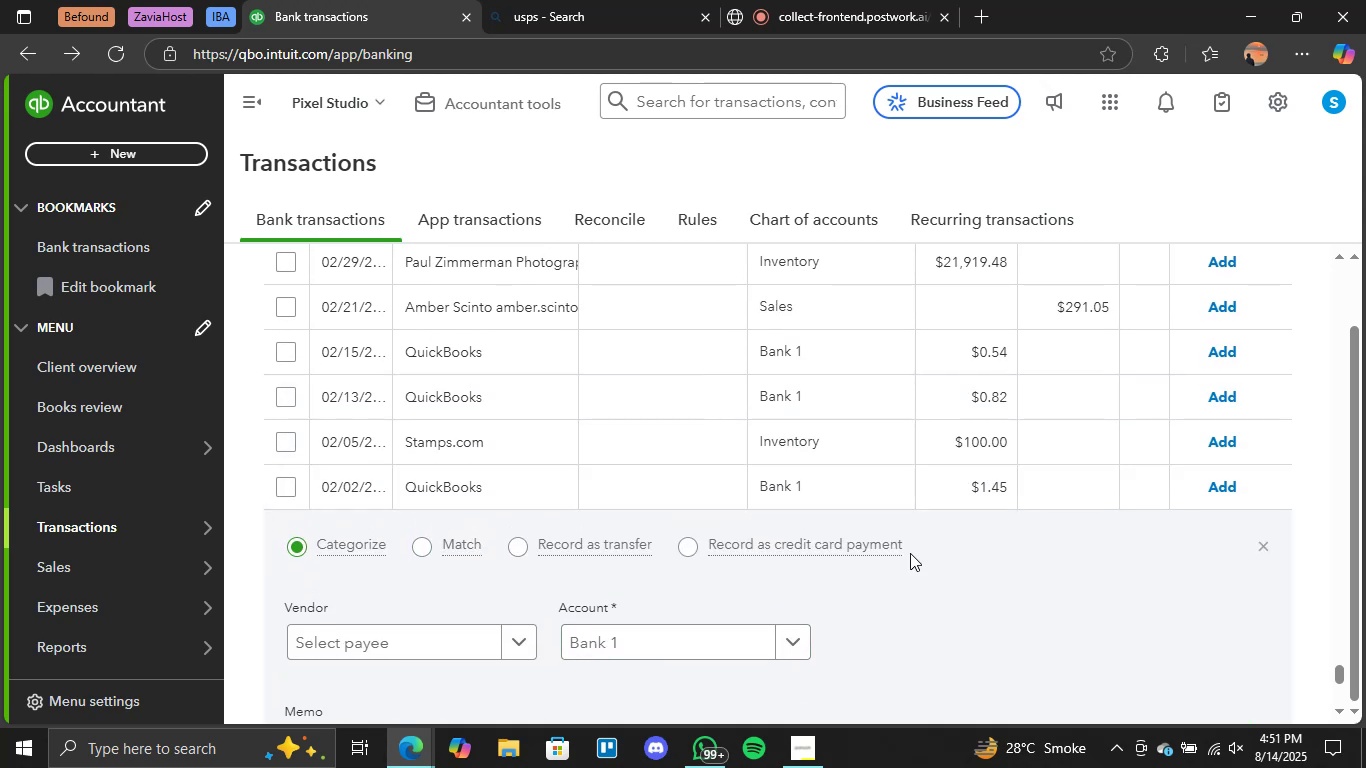 
scroll: coordinate [790, 587], scroll_direction: down, amount: 1.0
 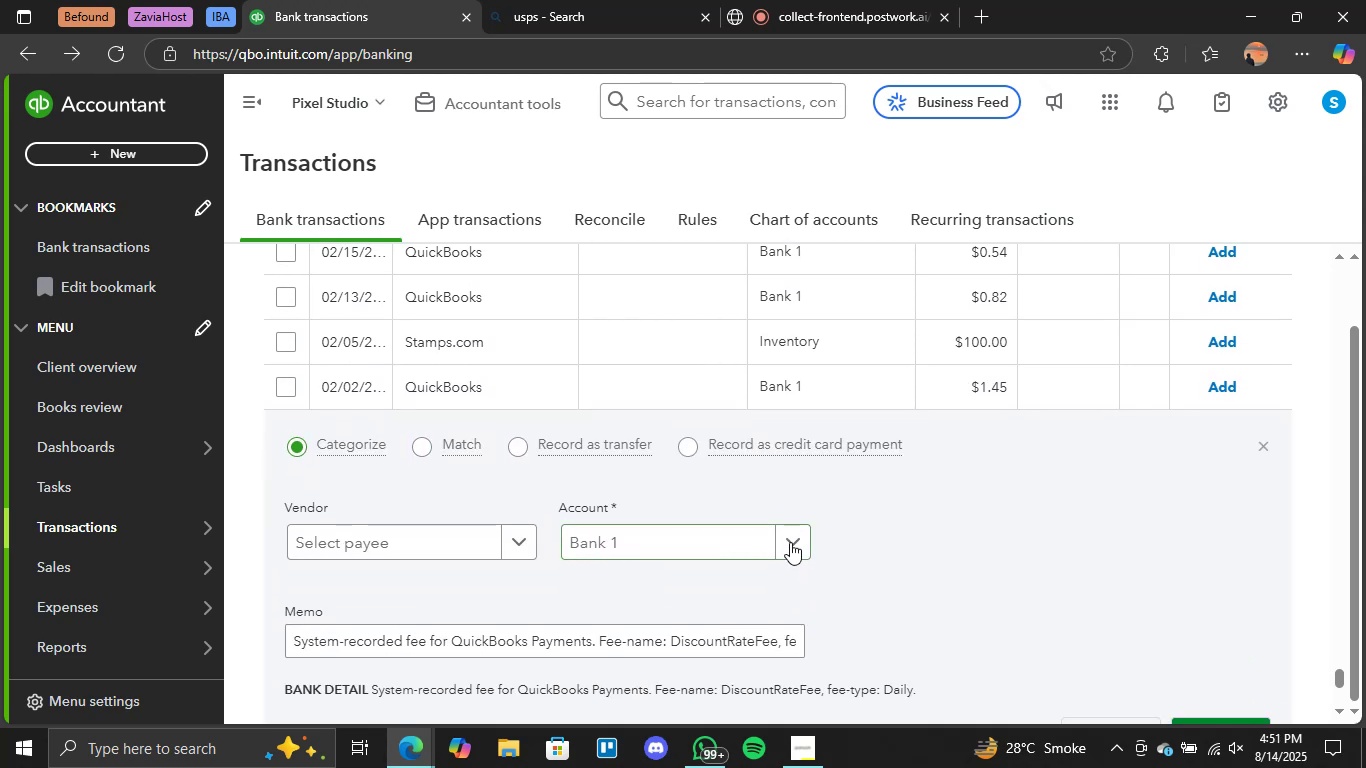 
left_click([790, 542])
 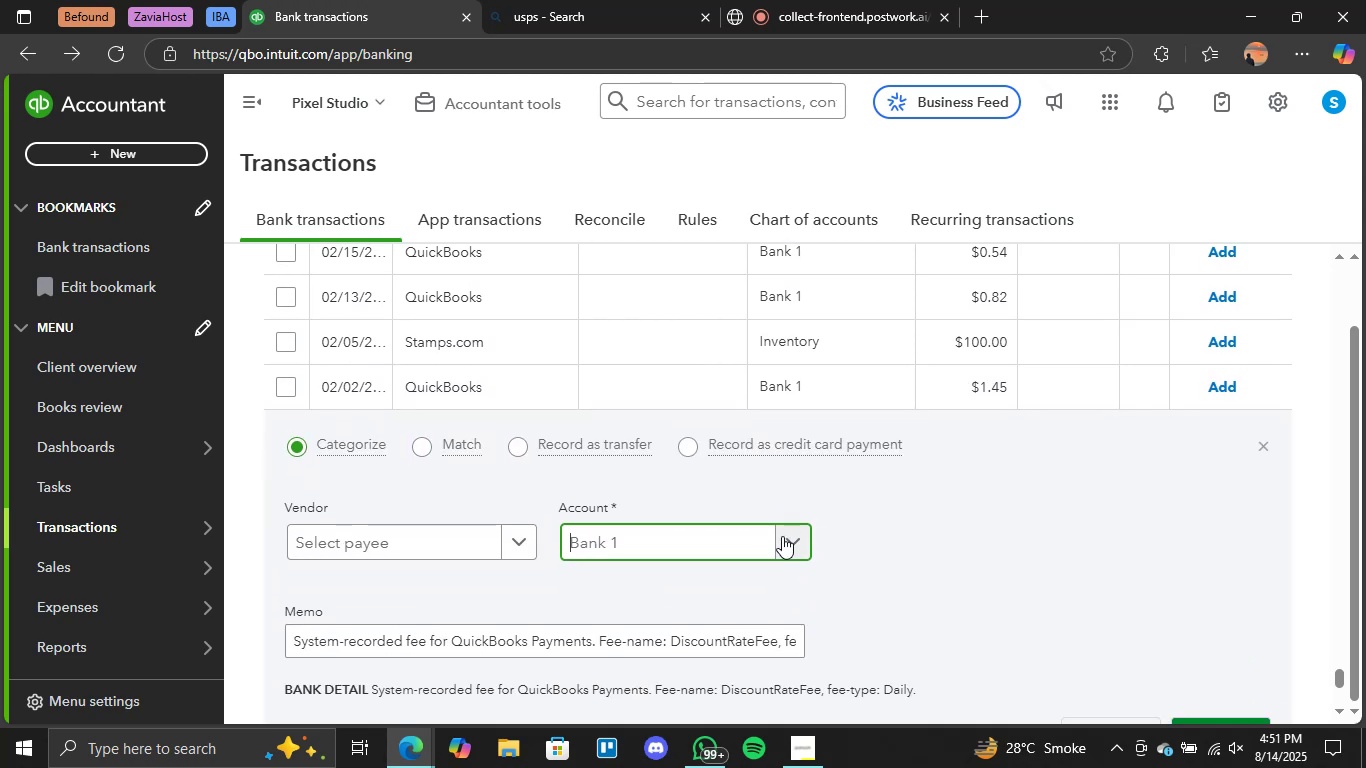 
left_click([711, 542])
 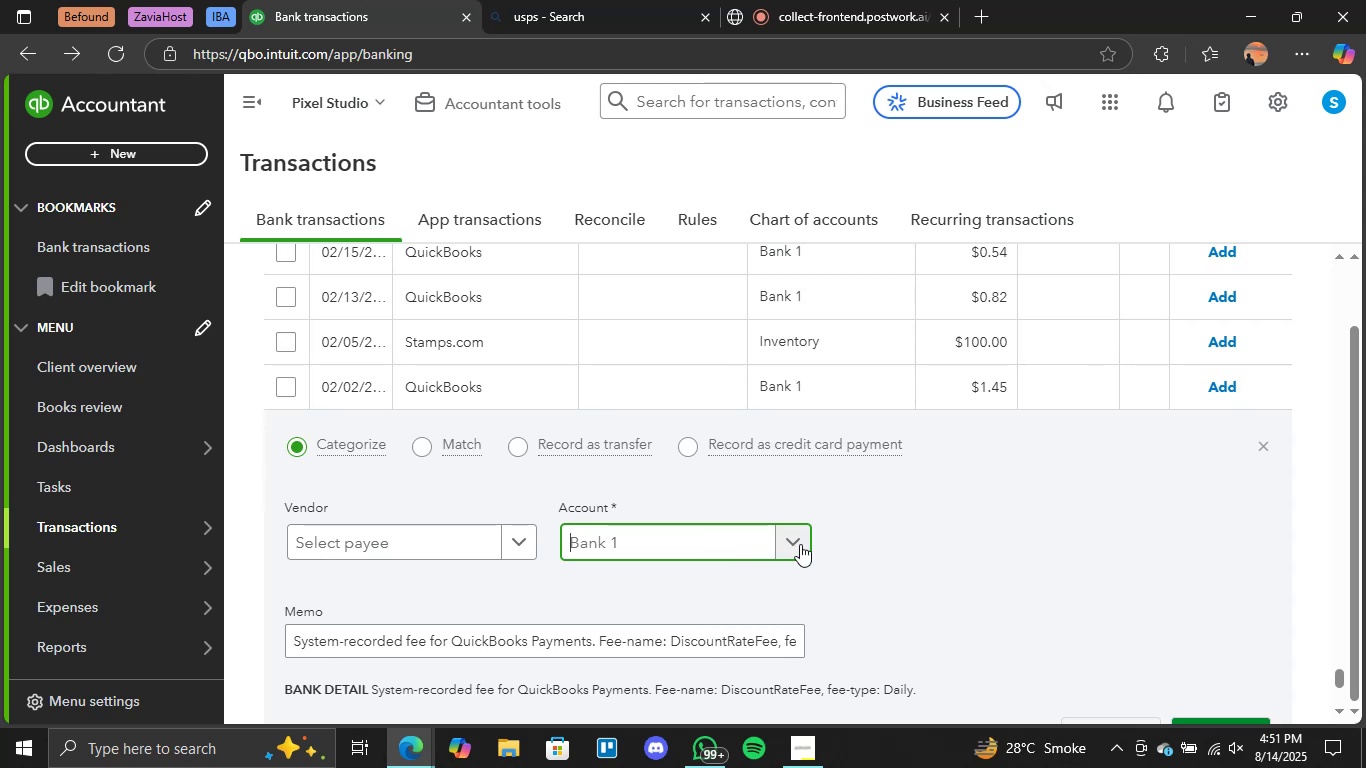 
left_click([796, 543])
 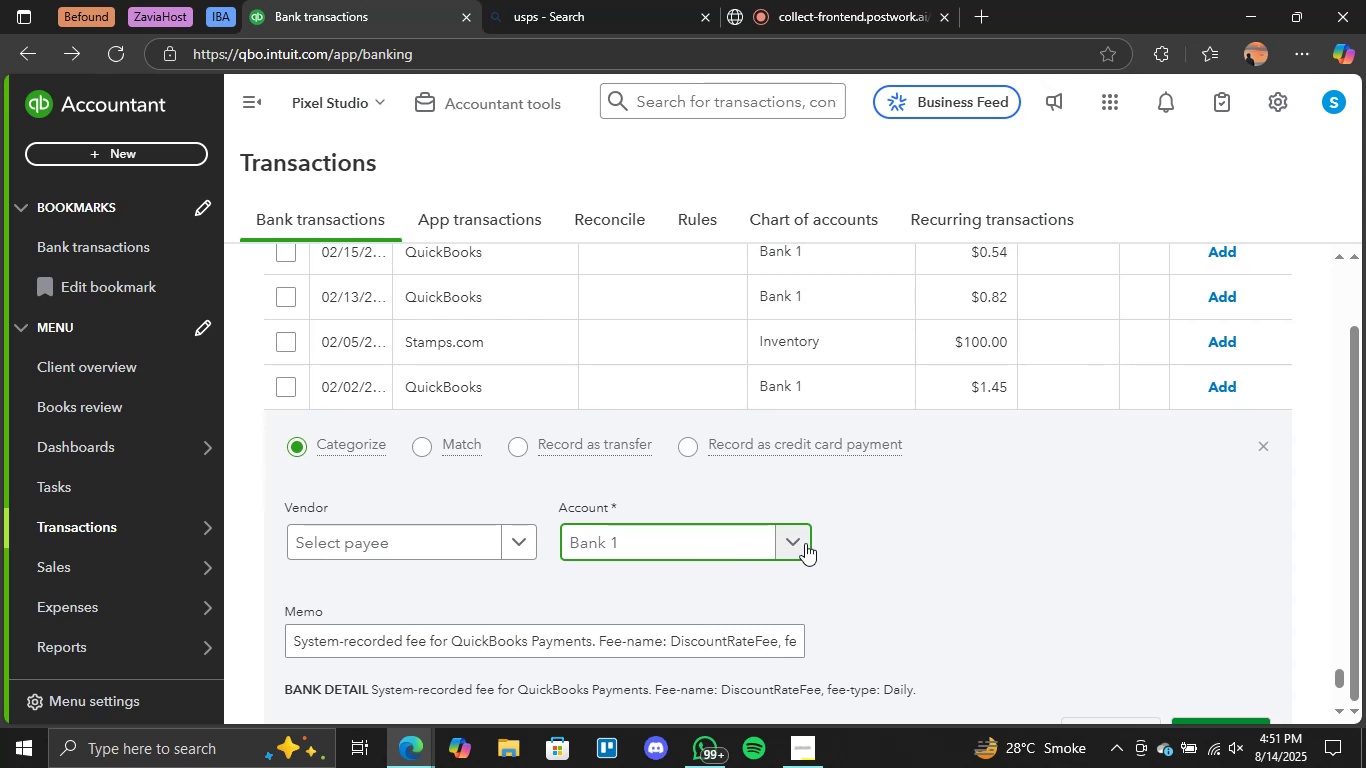 
scroll: coordinate [905, 537], scroll_direction: down, amount: 2.0
 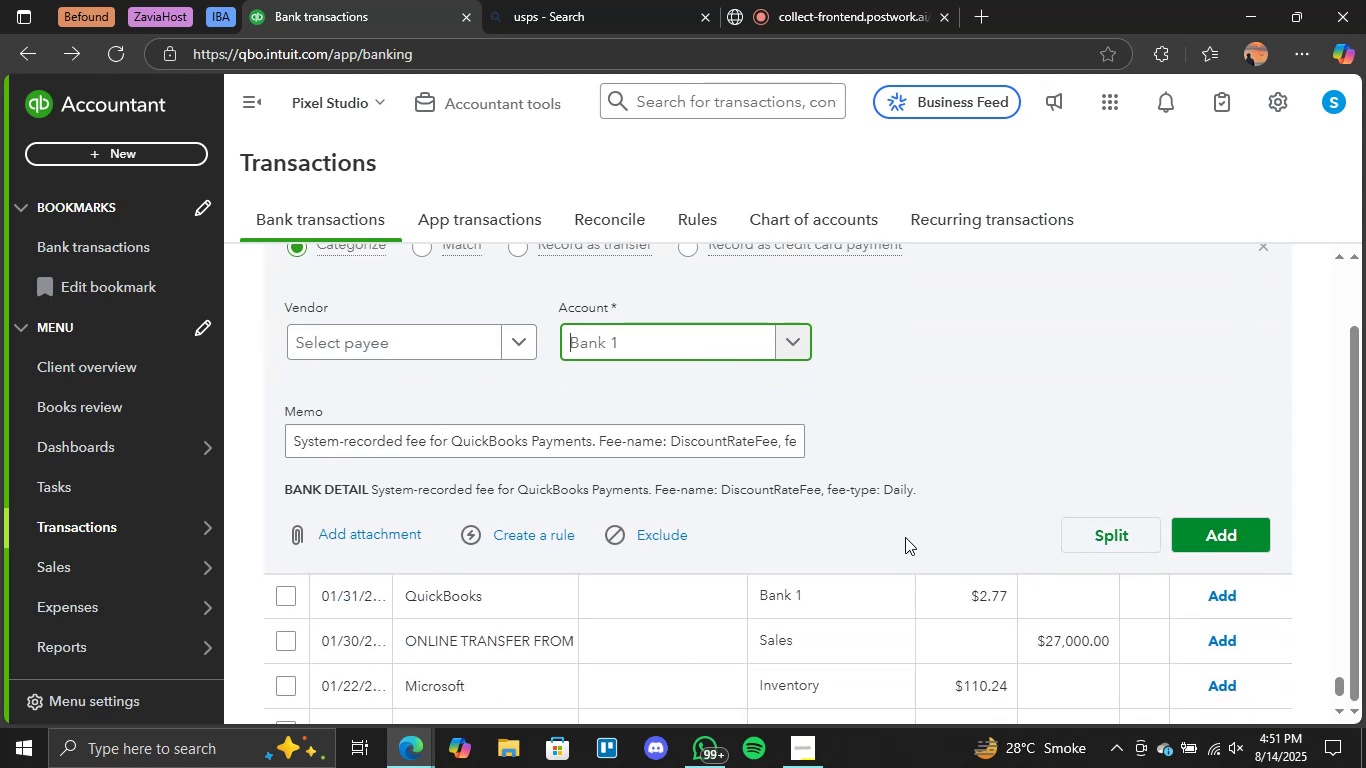 
scroll: coordinate [905, 537], scroll_direction: up, amount: 1.0
 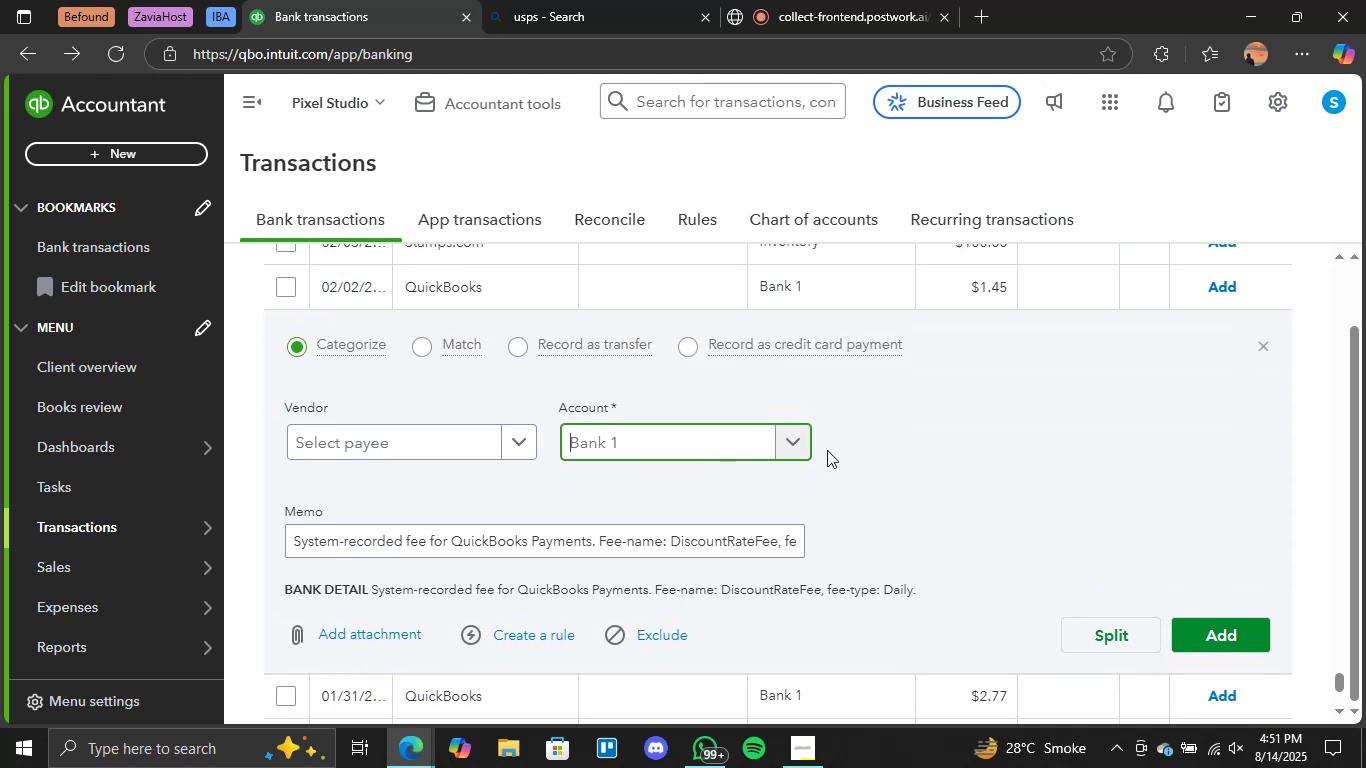 
left_click([777, 464])
 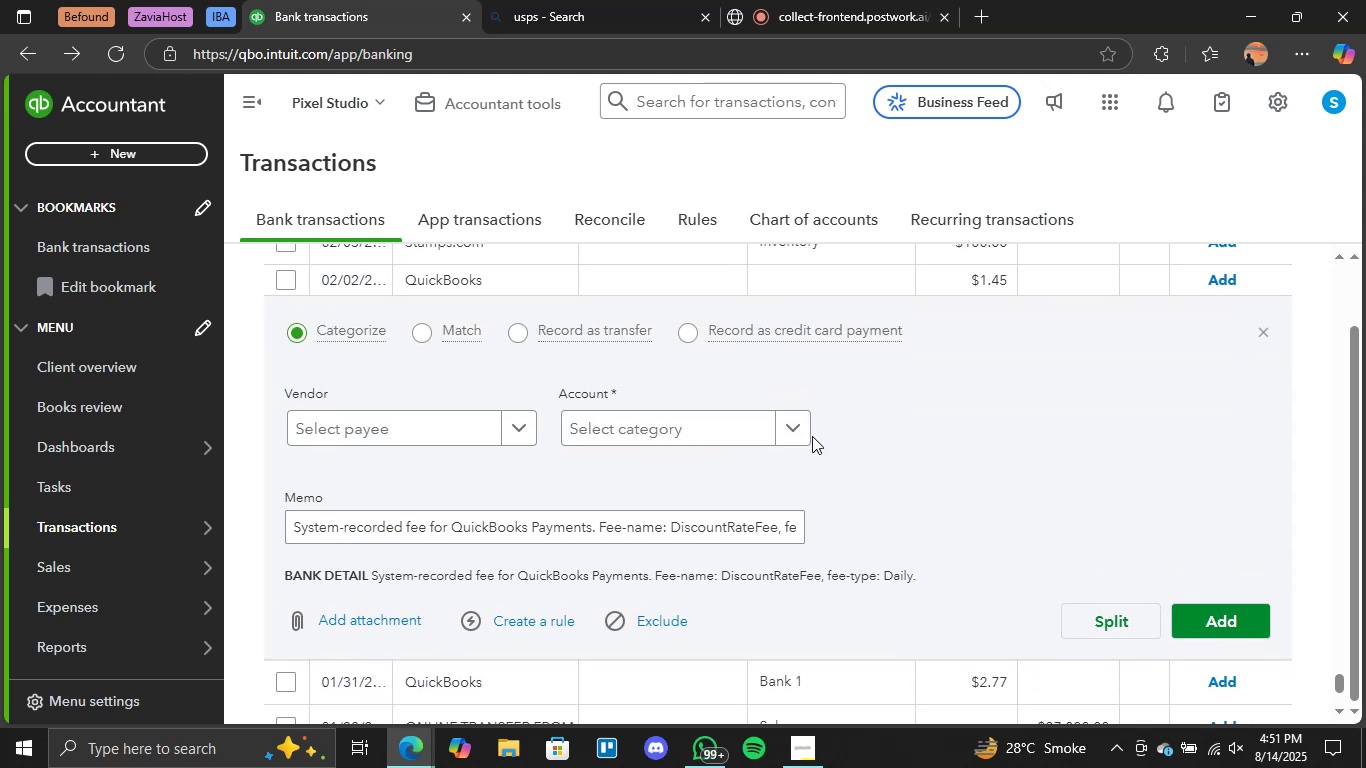 
left_click([806, 430])
 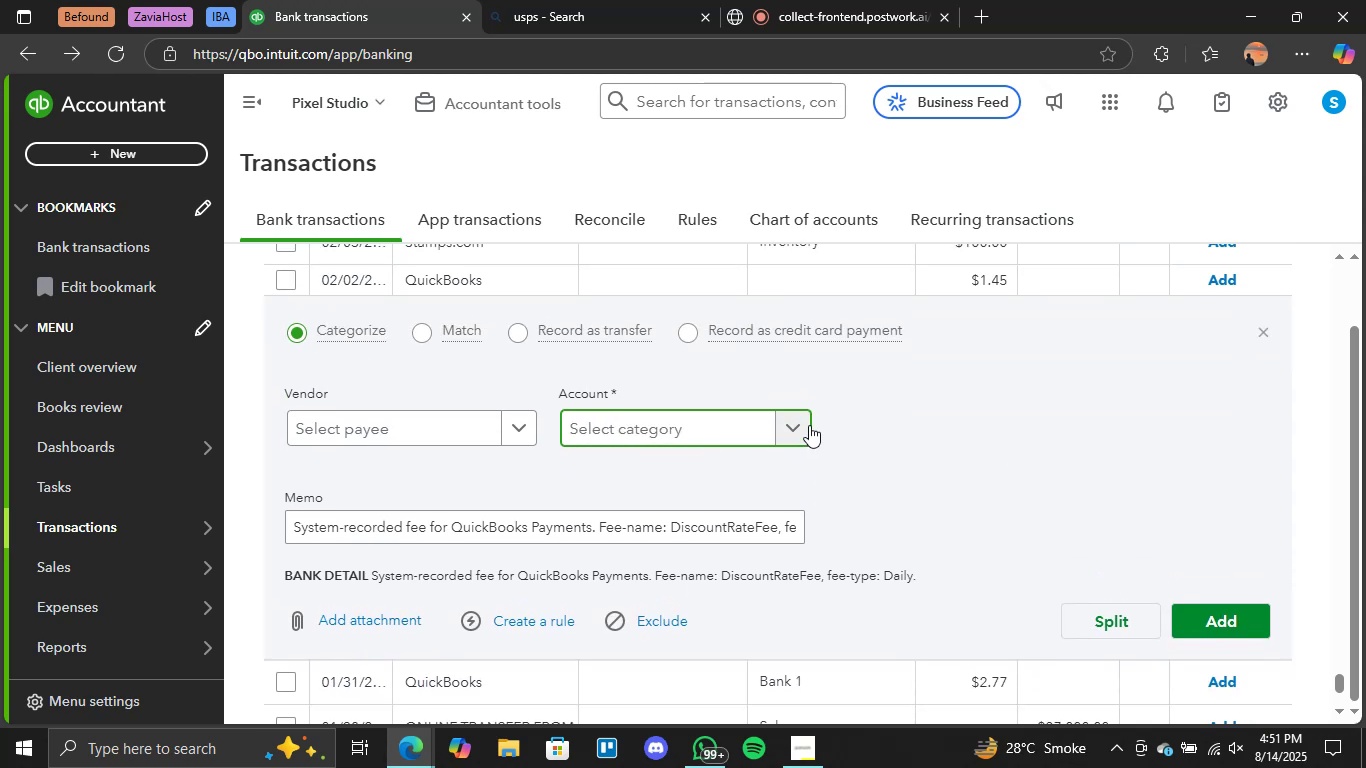 
scroll: coordinate [911, 371], scroll_direction: up, amount: 2.0
 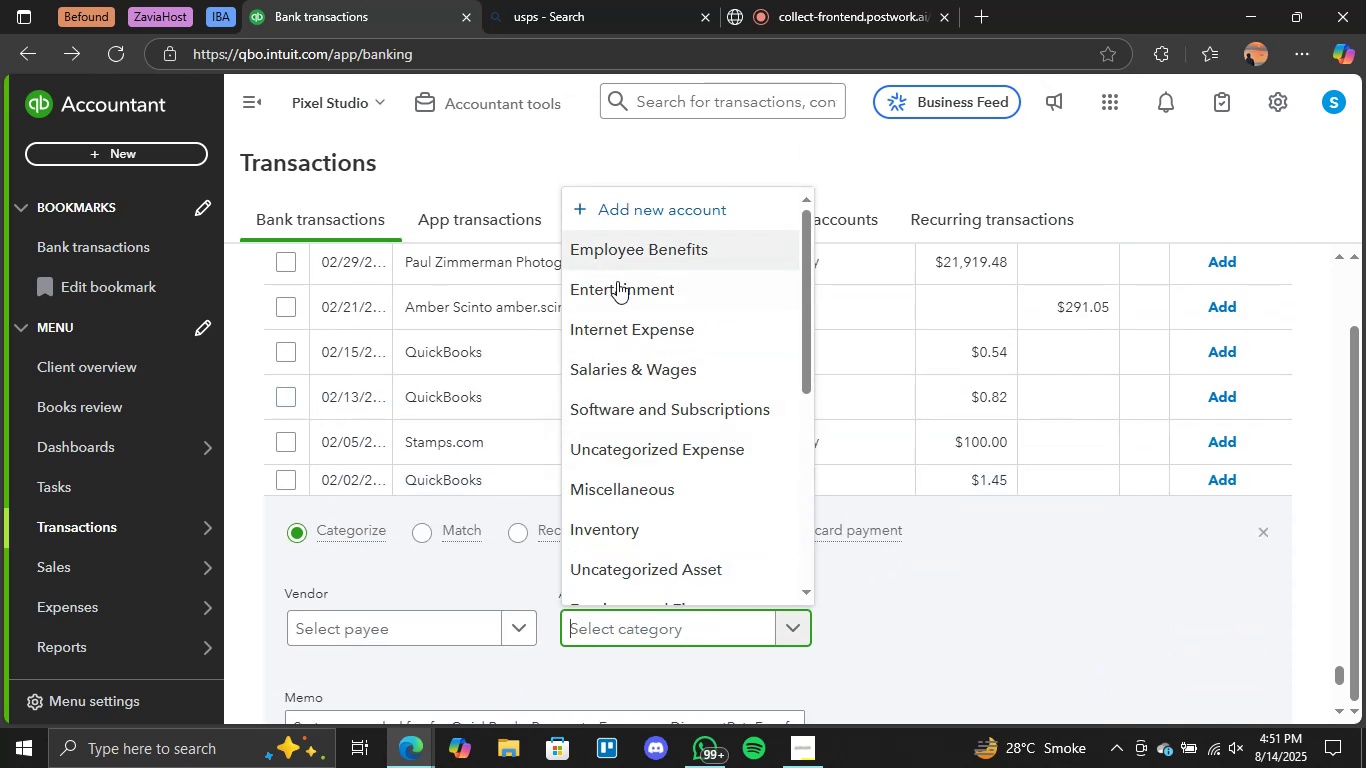 
left_click([656, 419])
 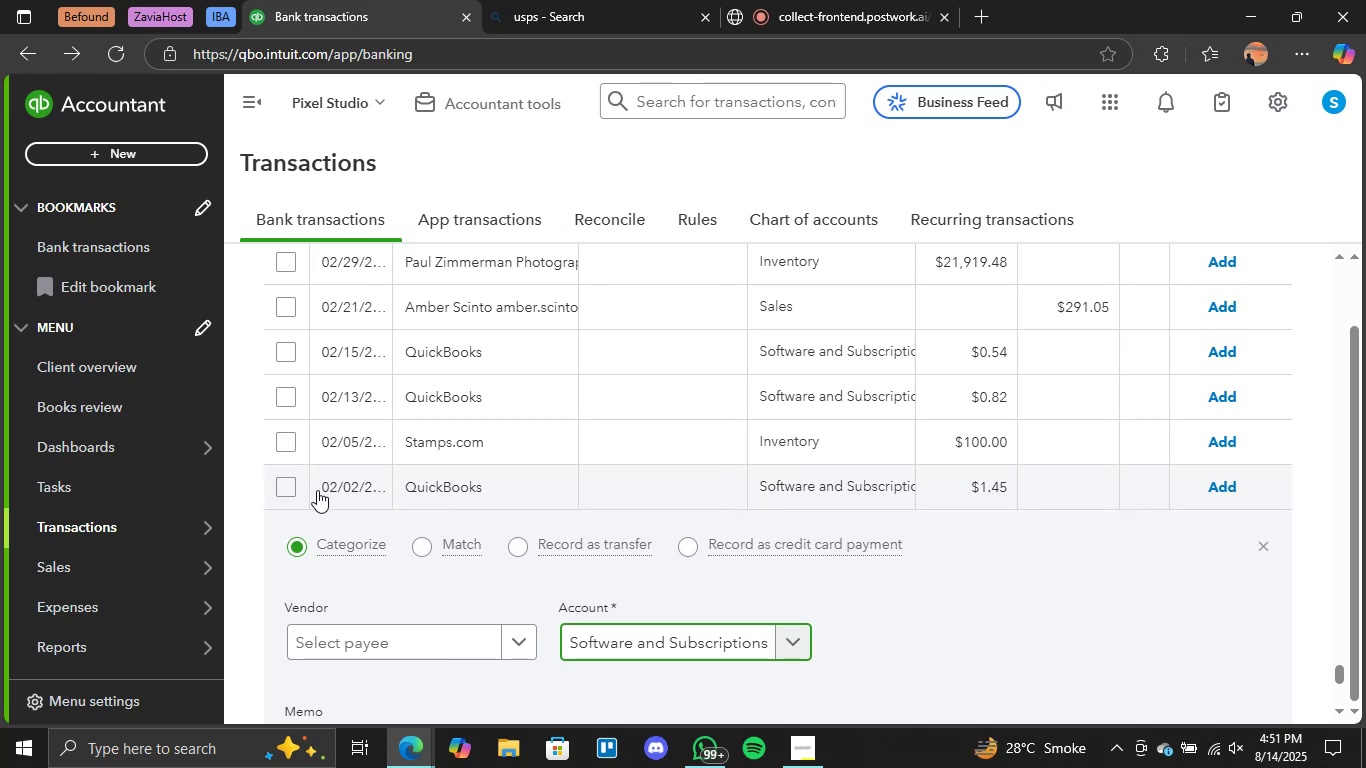 
left_click([282, 486])
 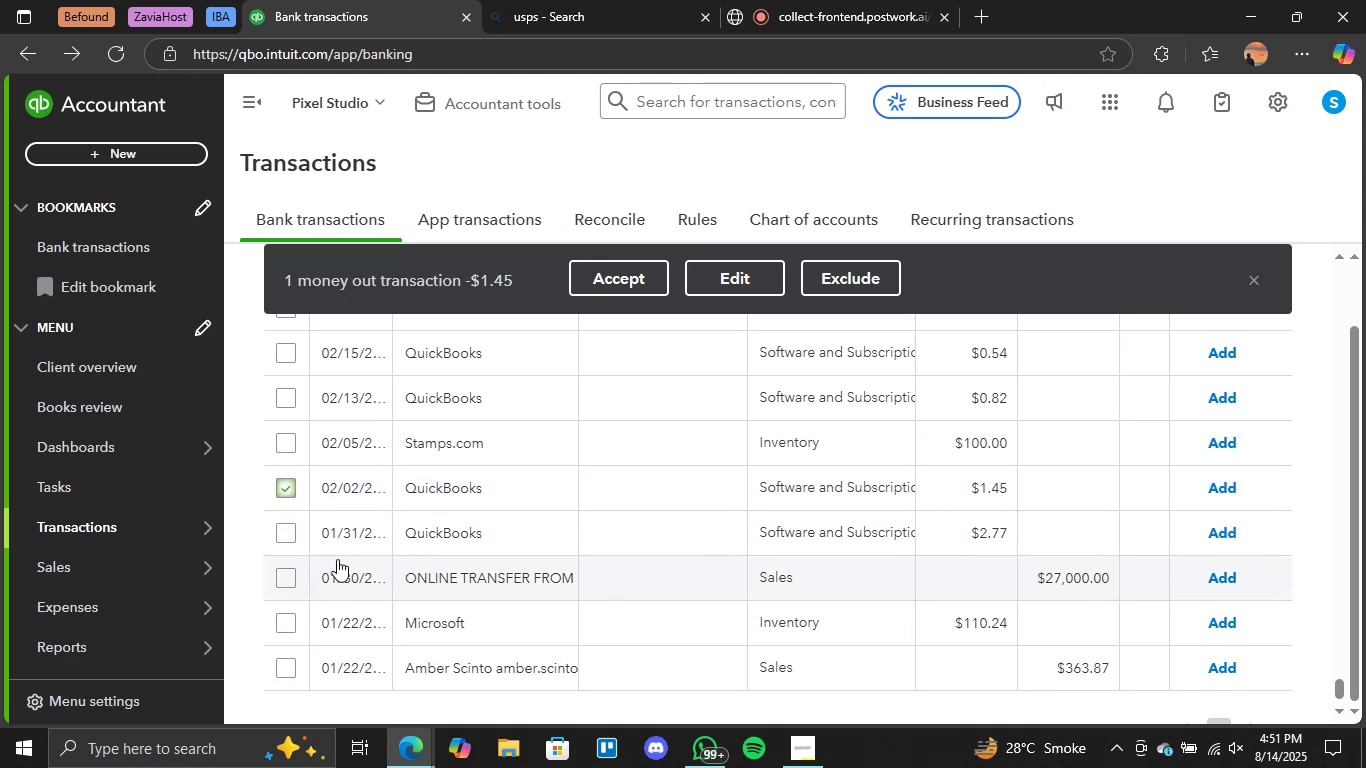 
left_click([284, 534])
 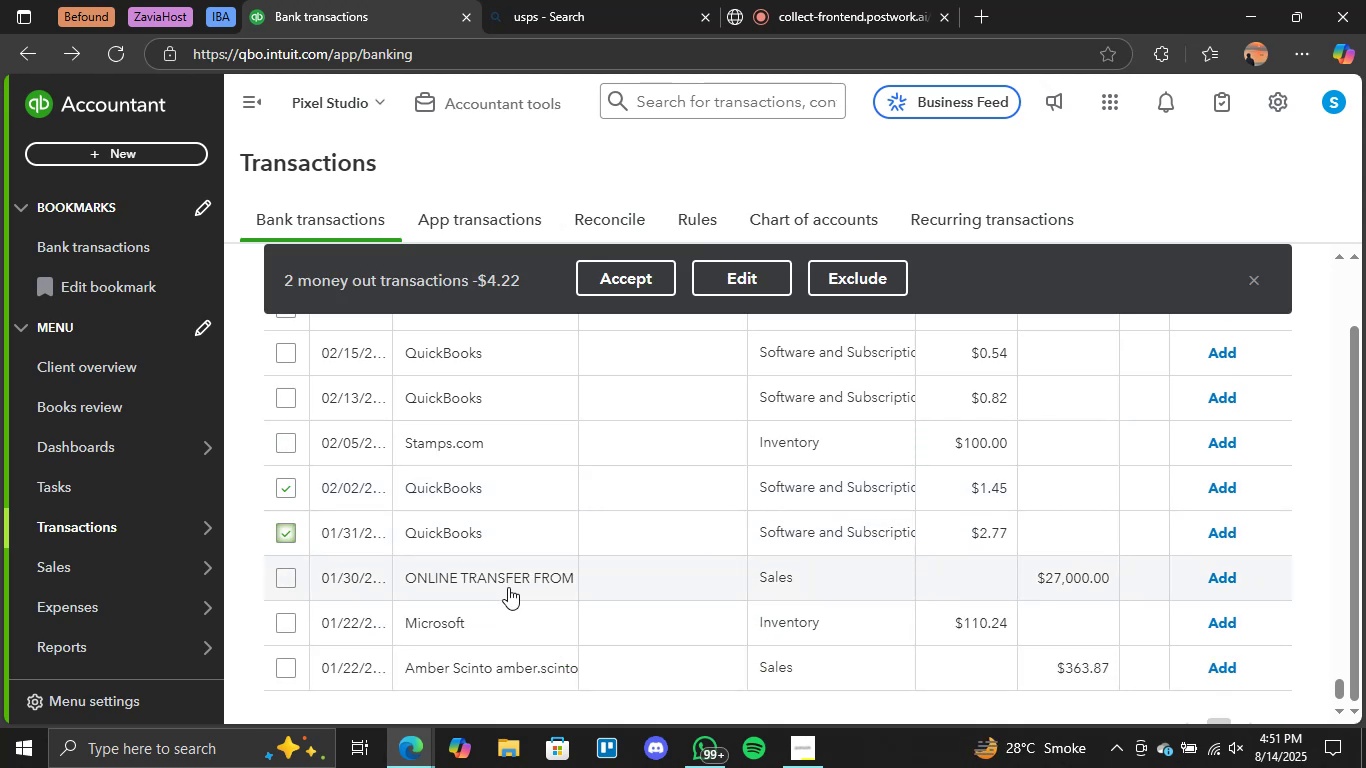 
scroll: coordinate [523, 580], scroll_direction: up, amount: 1.0
 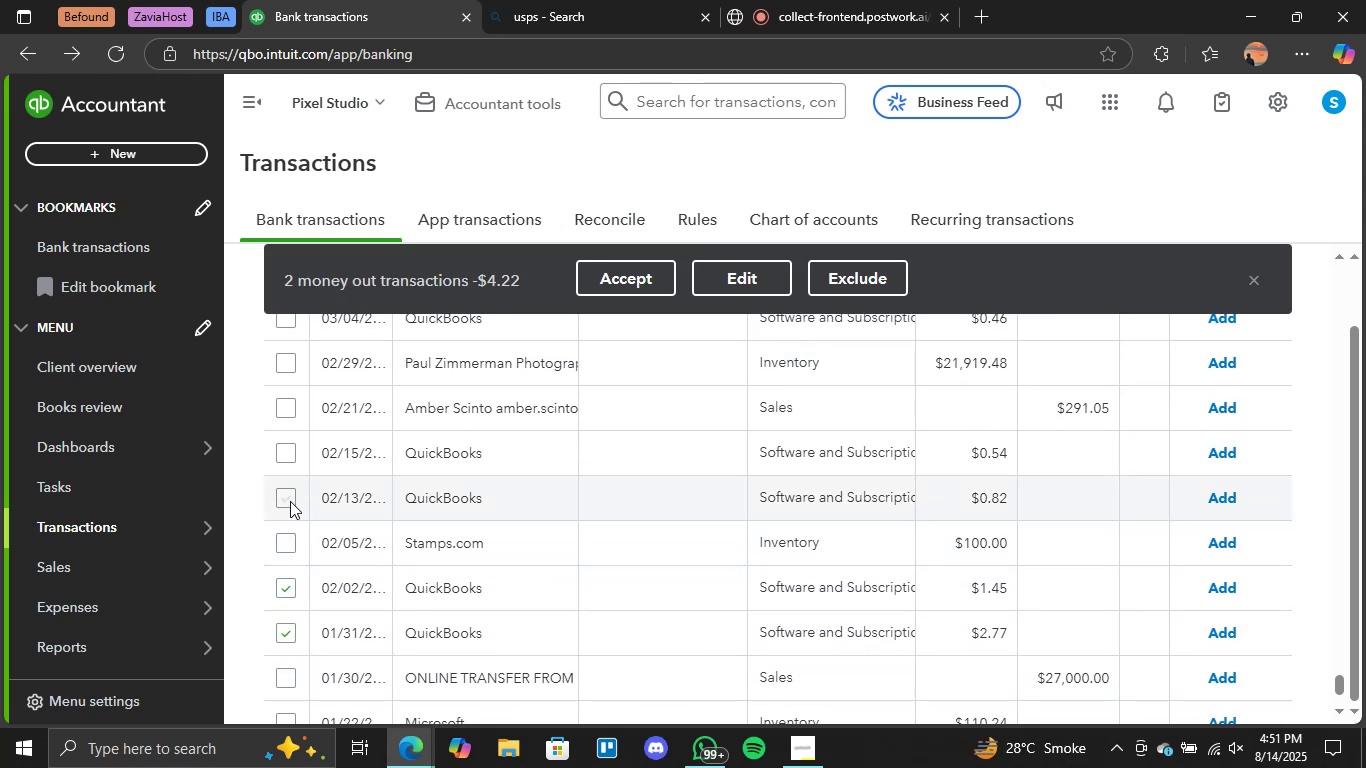 
double_click([292, 453])
 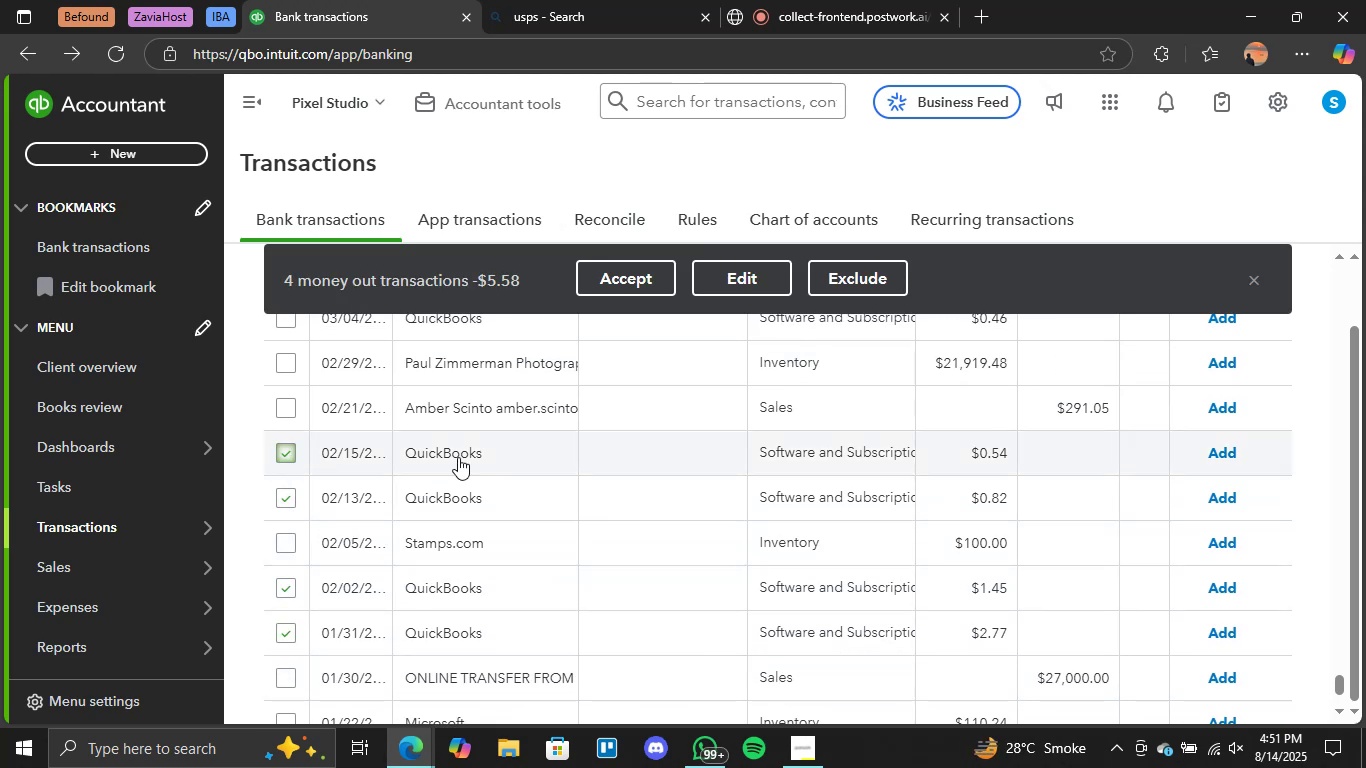 
scroll: coordinate [518, 508], scroll_direction: up, amount: 1.0
 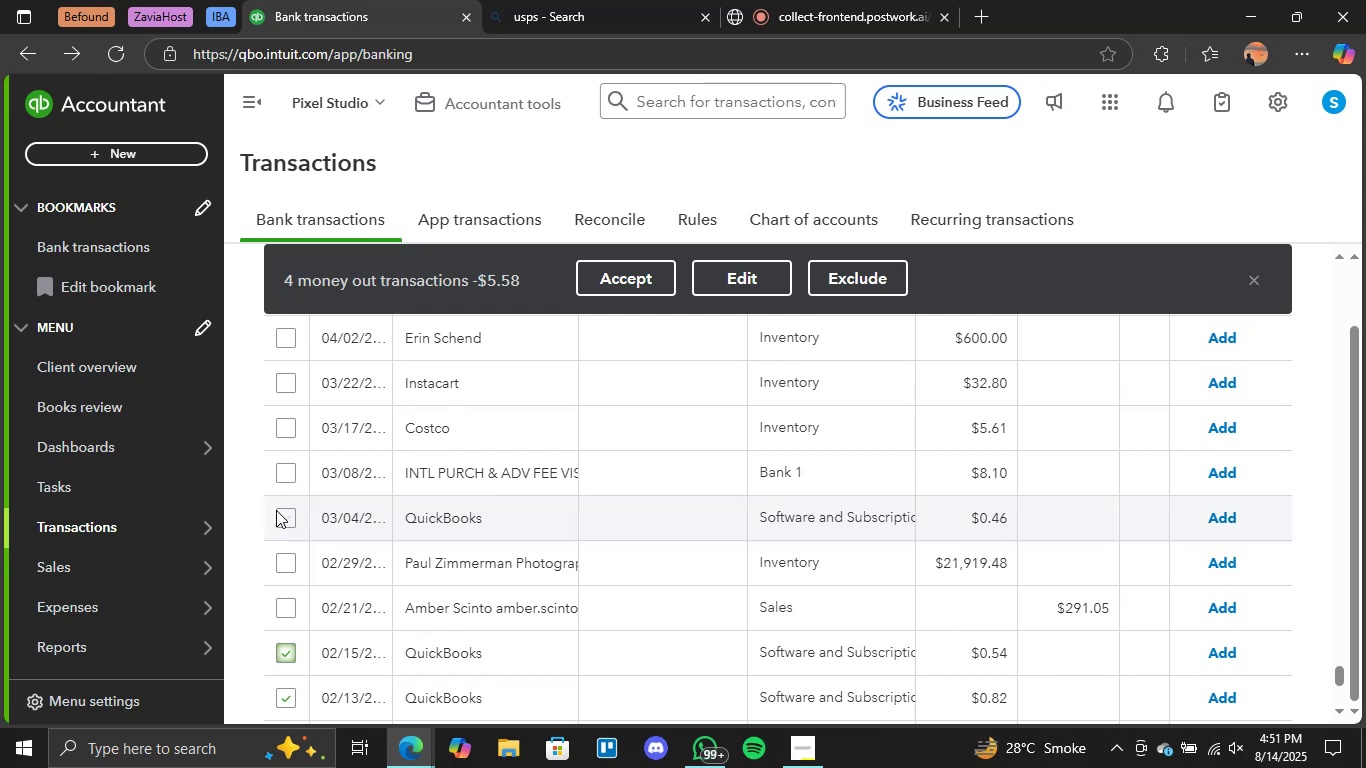 
left_click([282, 514])
 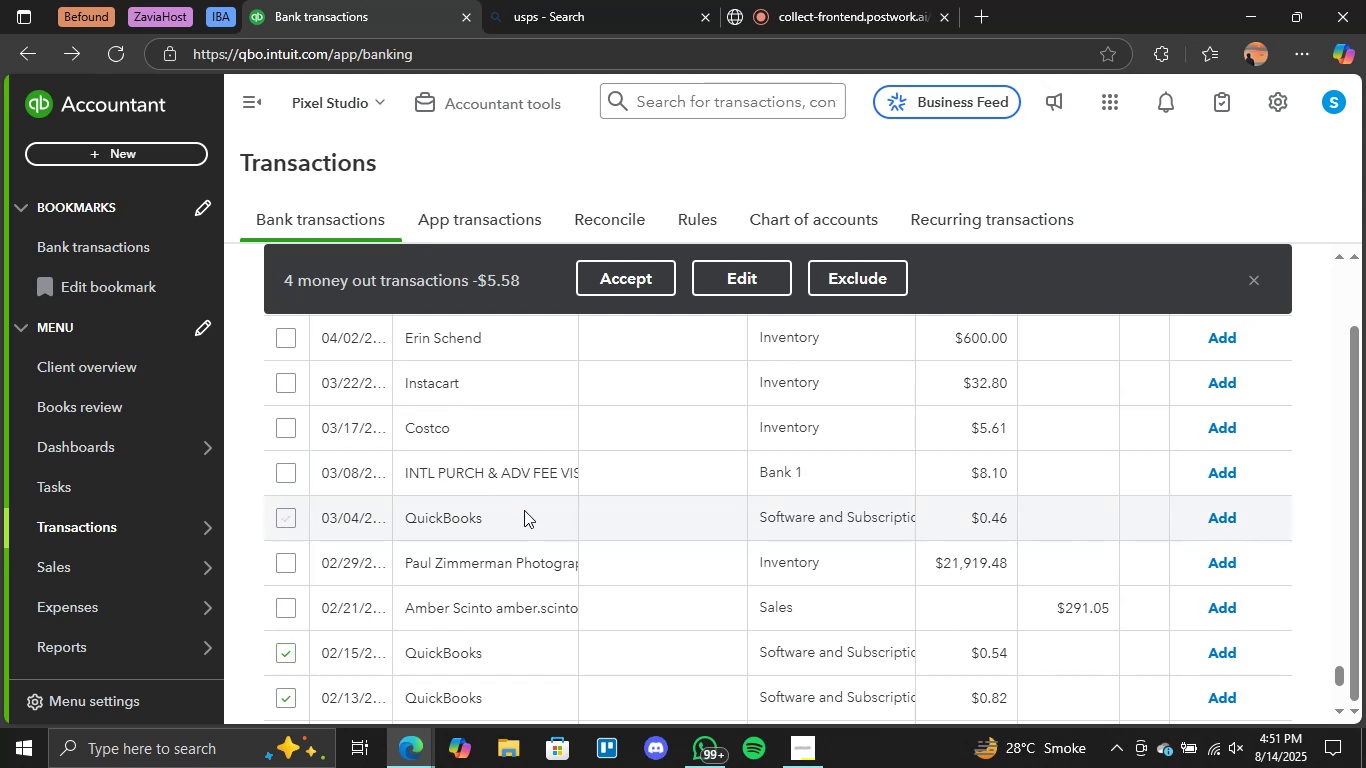 
scroll: coordinate [519, 510], scroll_direction: up, amount: 4.0
 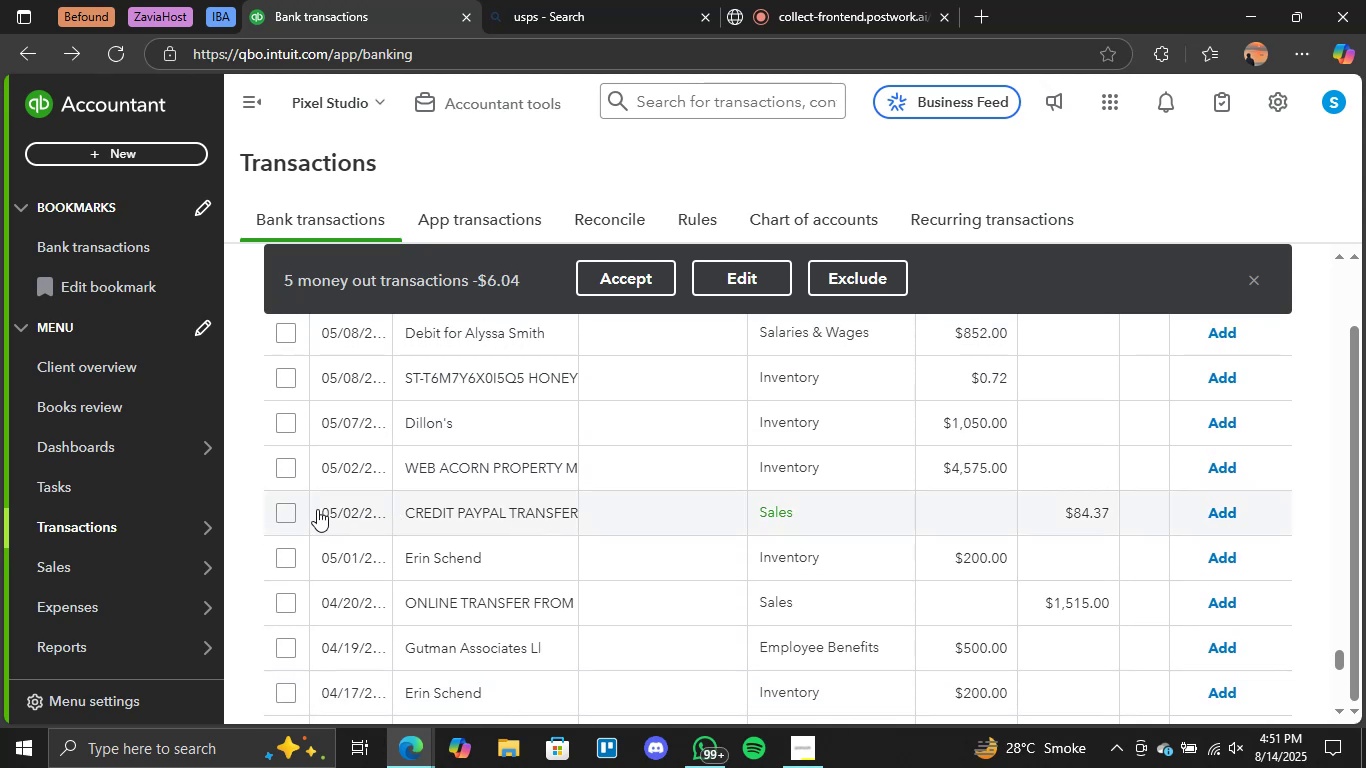 
left_click([287, 509])
 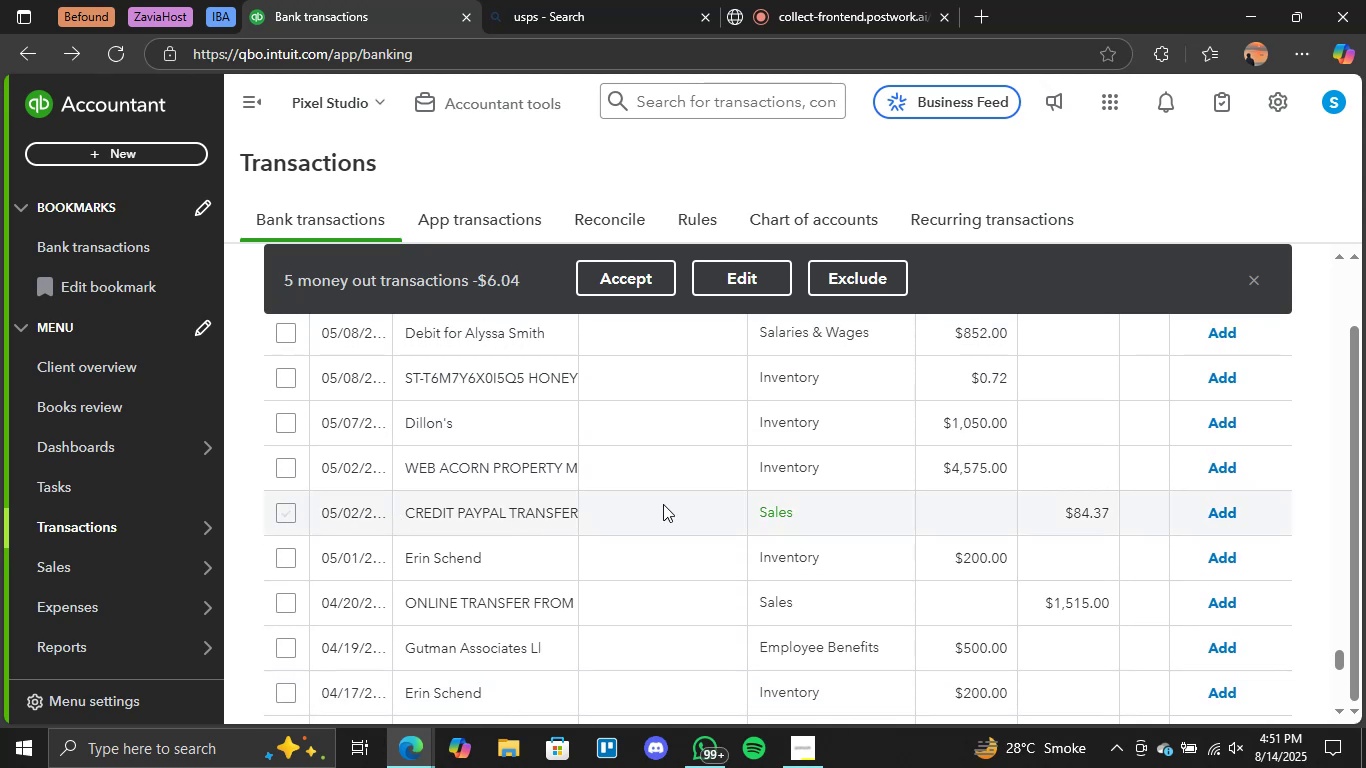 
scroll: coordinate [636, 548], scroll_direction: up, amount: 3.0
 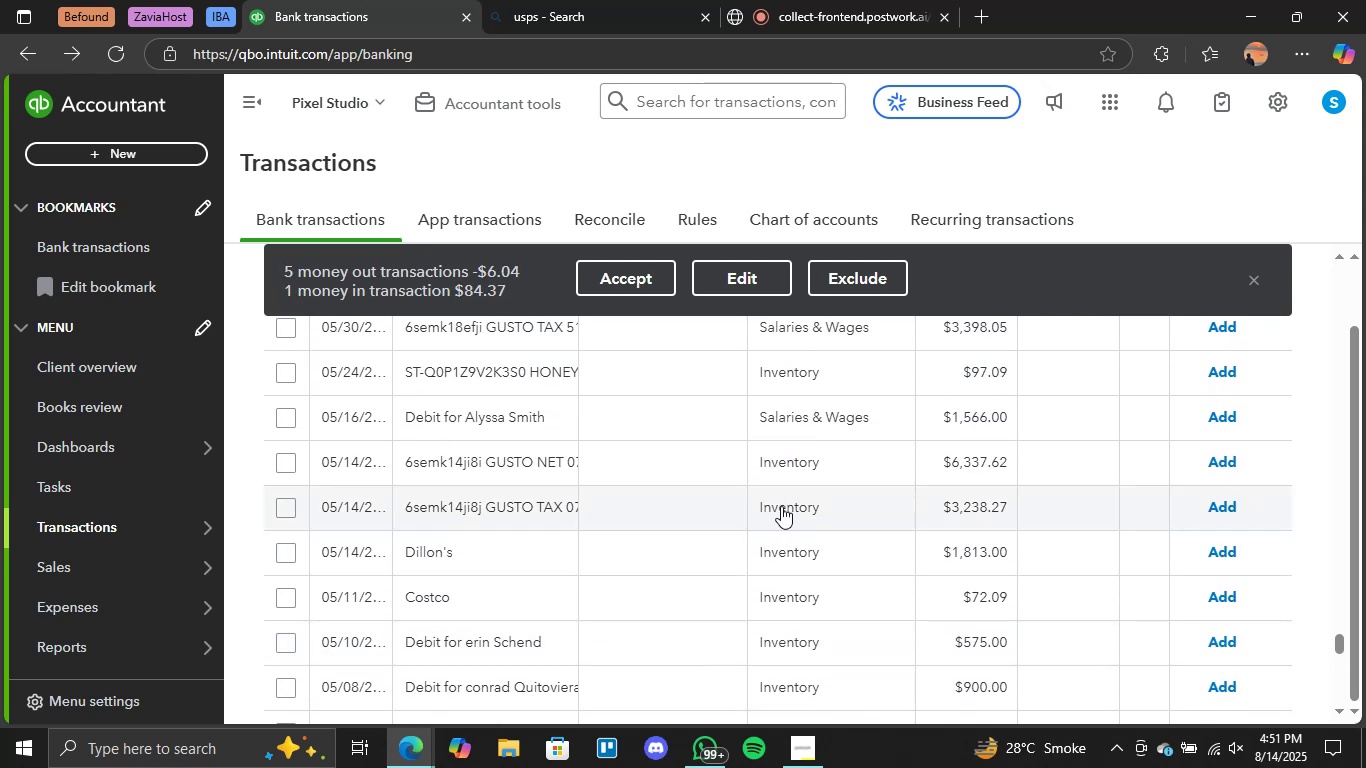 
scroll: coordinate [650, 492], scroll_direction: none, amount: 0.0
 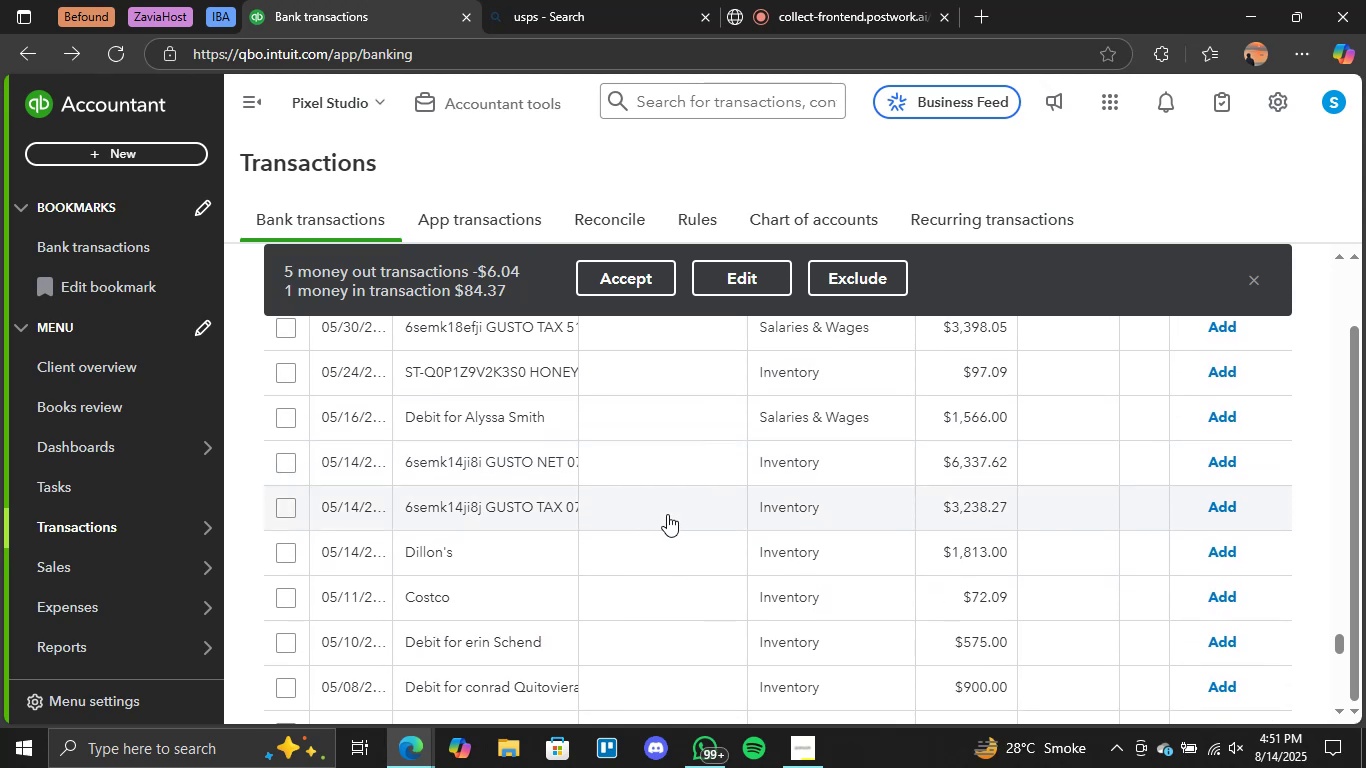 
scroll: coordinate [759, 519], scroll_direction: up, amount: 13.0
 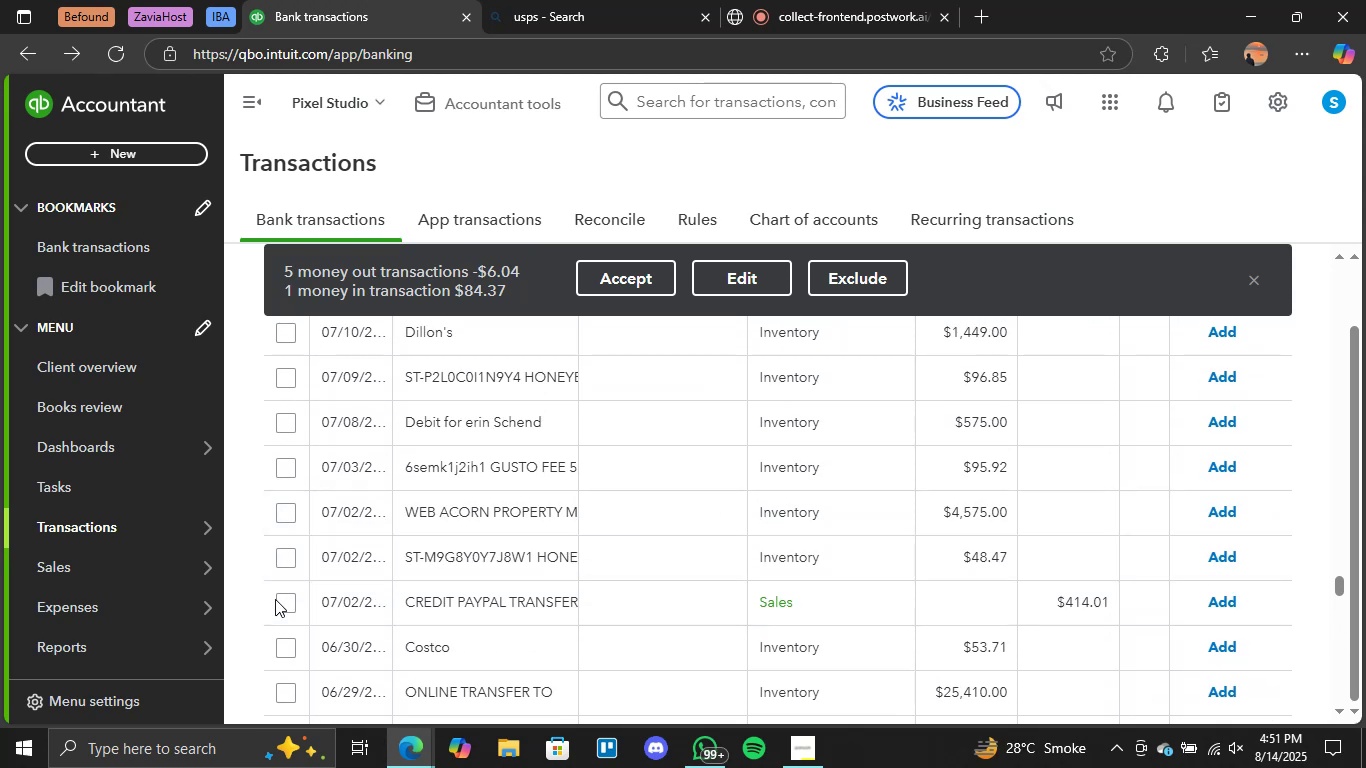 
left_click([284, 601])
 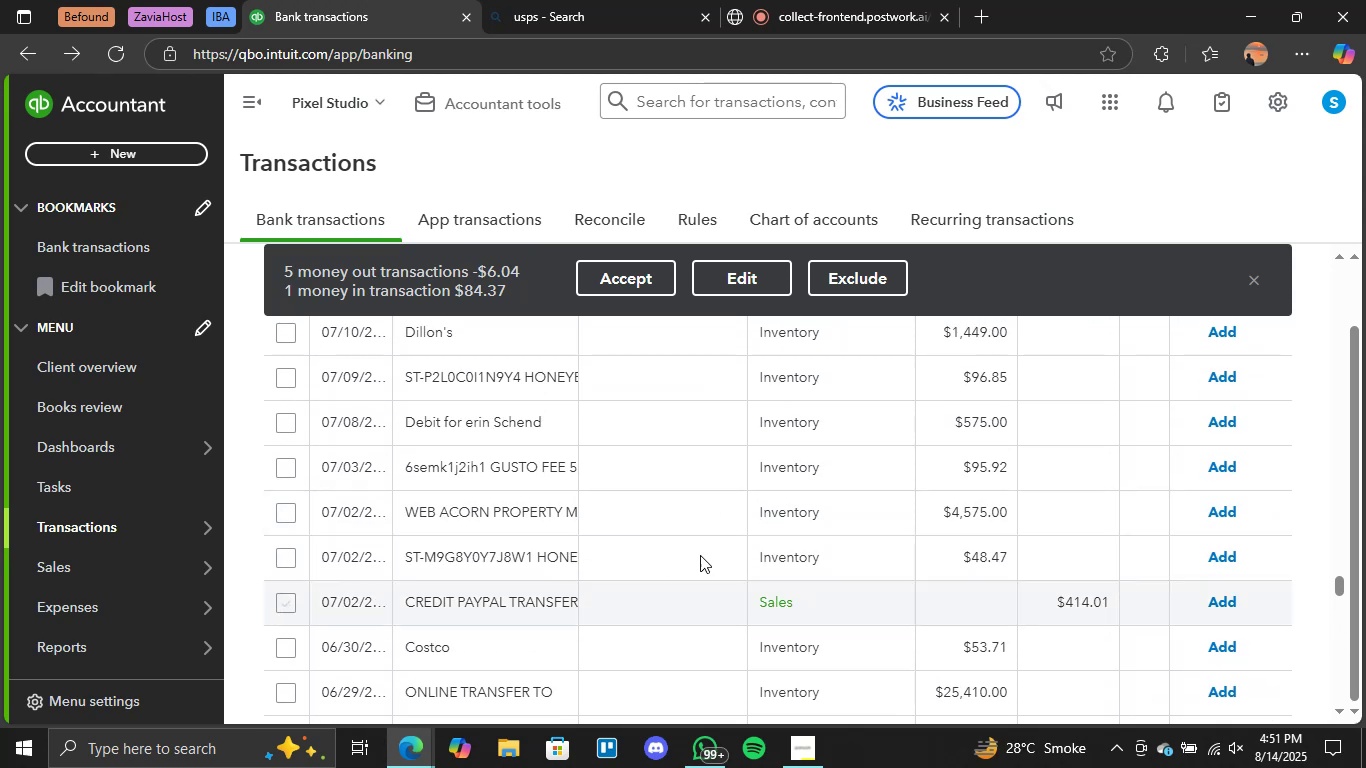 
scroll: coordinate [799, 508], scroll_direction: up, amount: 13.0
 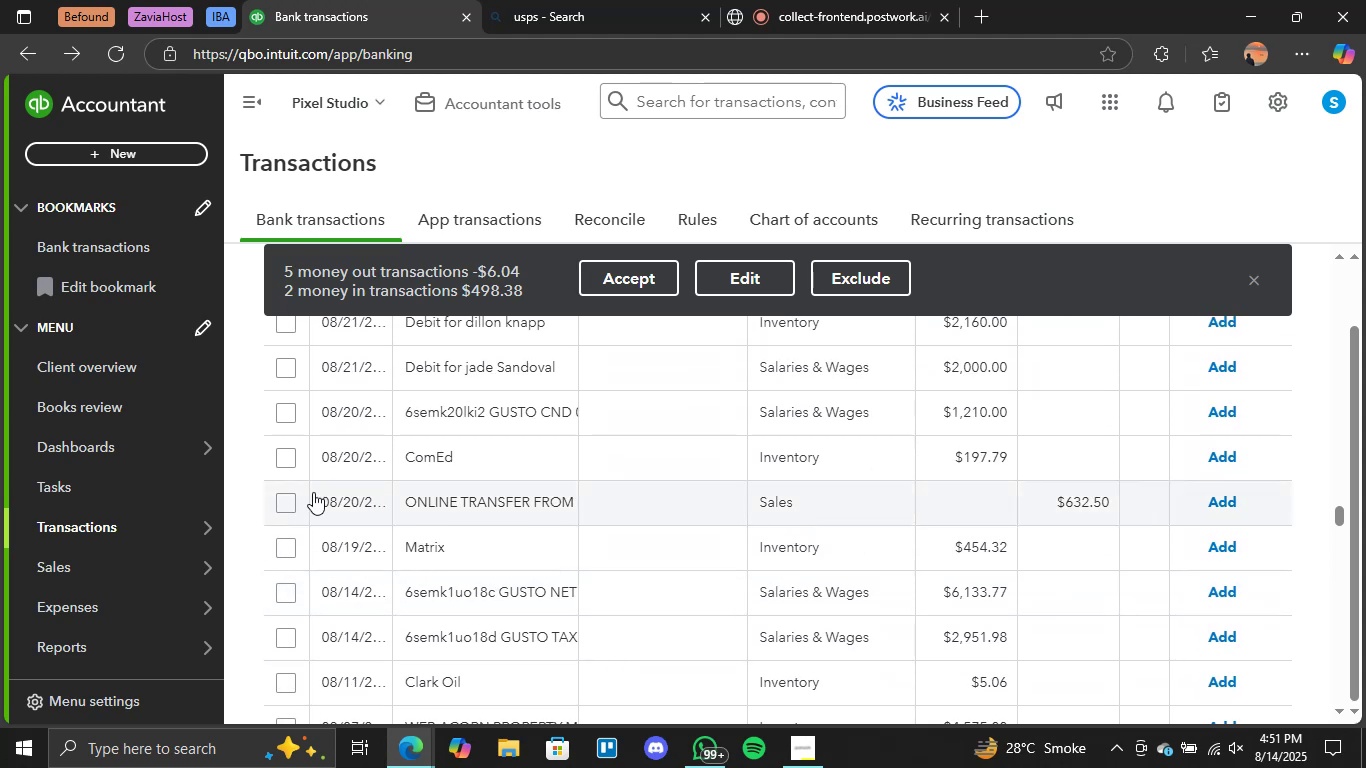 
left_click([292, 505])
 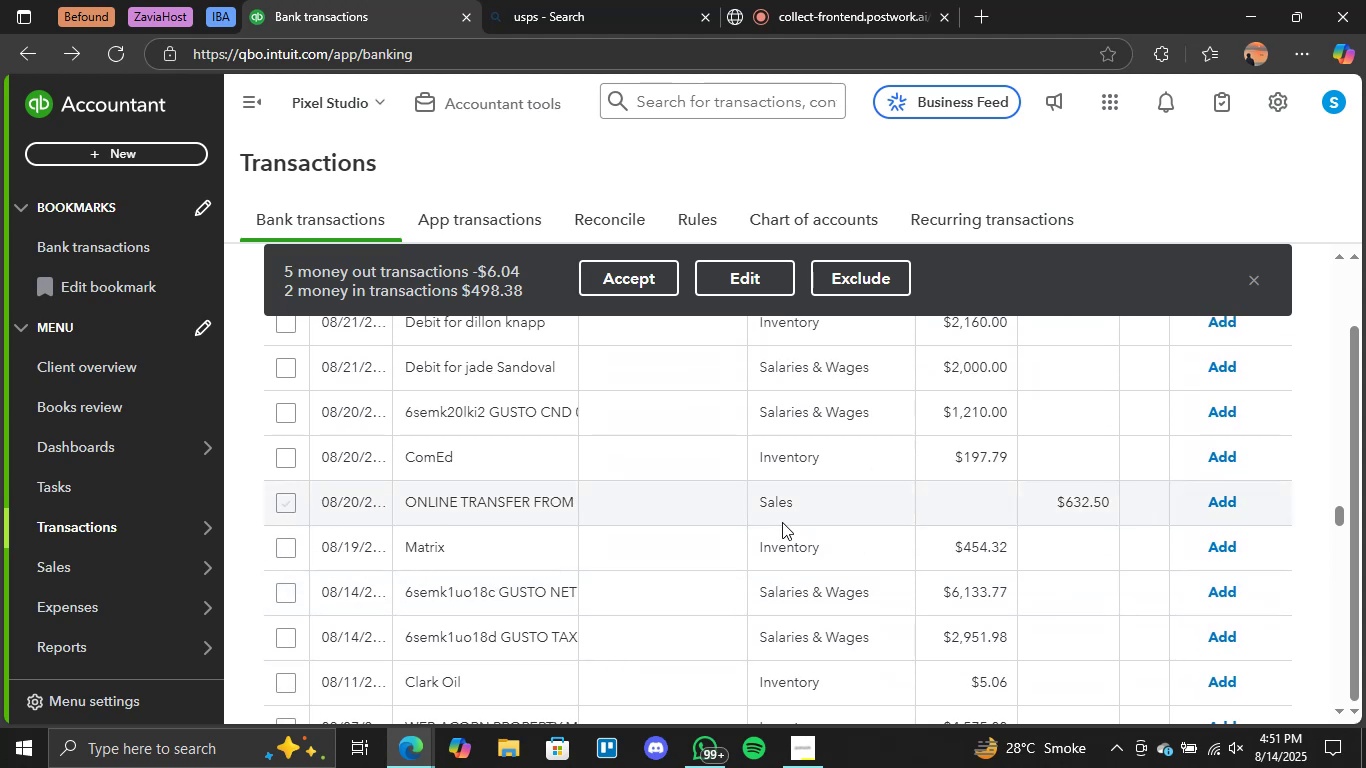 
scroll: coordinate [816, 568], scroll_direction: up, amount: 21.0
 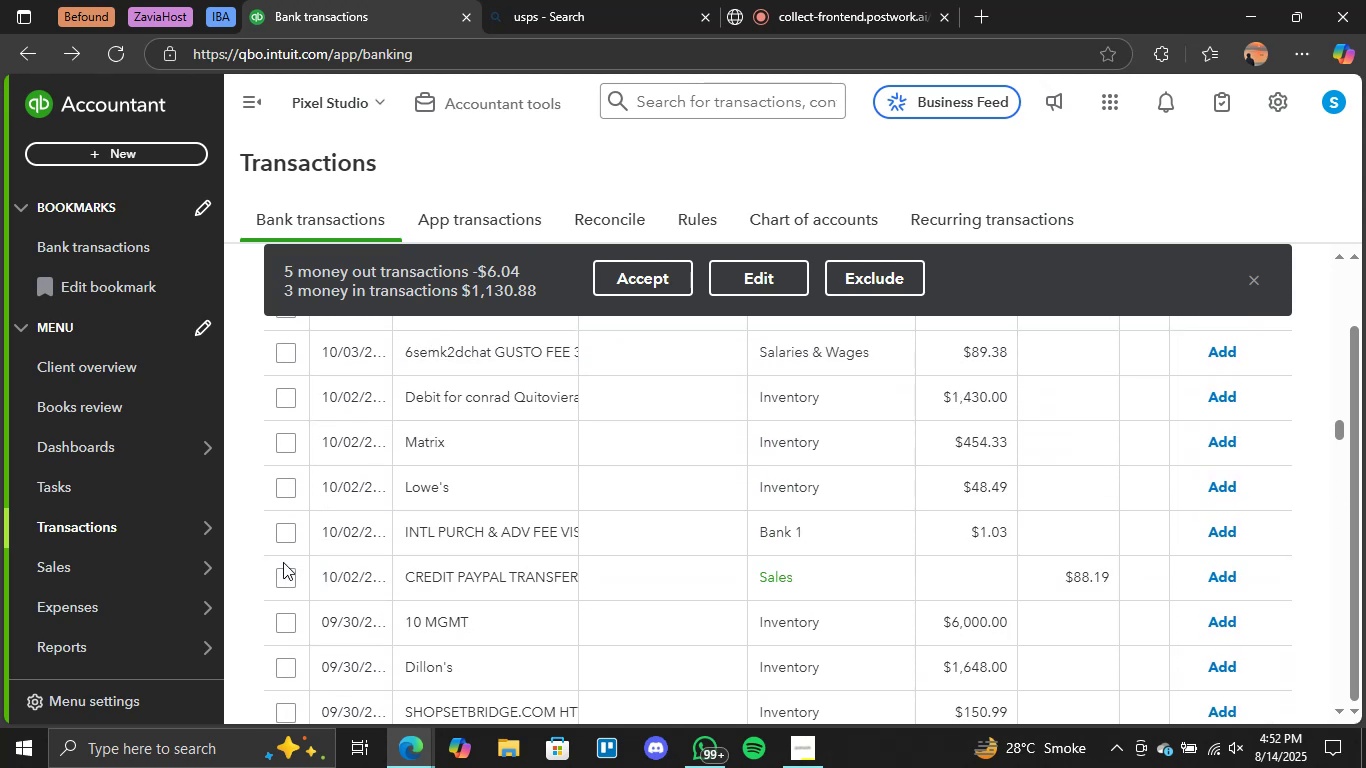 
left_click([287, 578])
 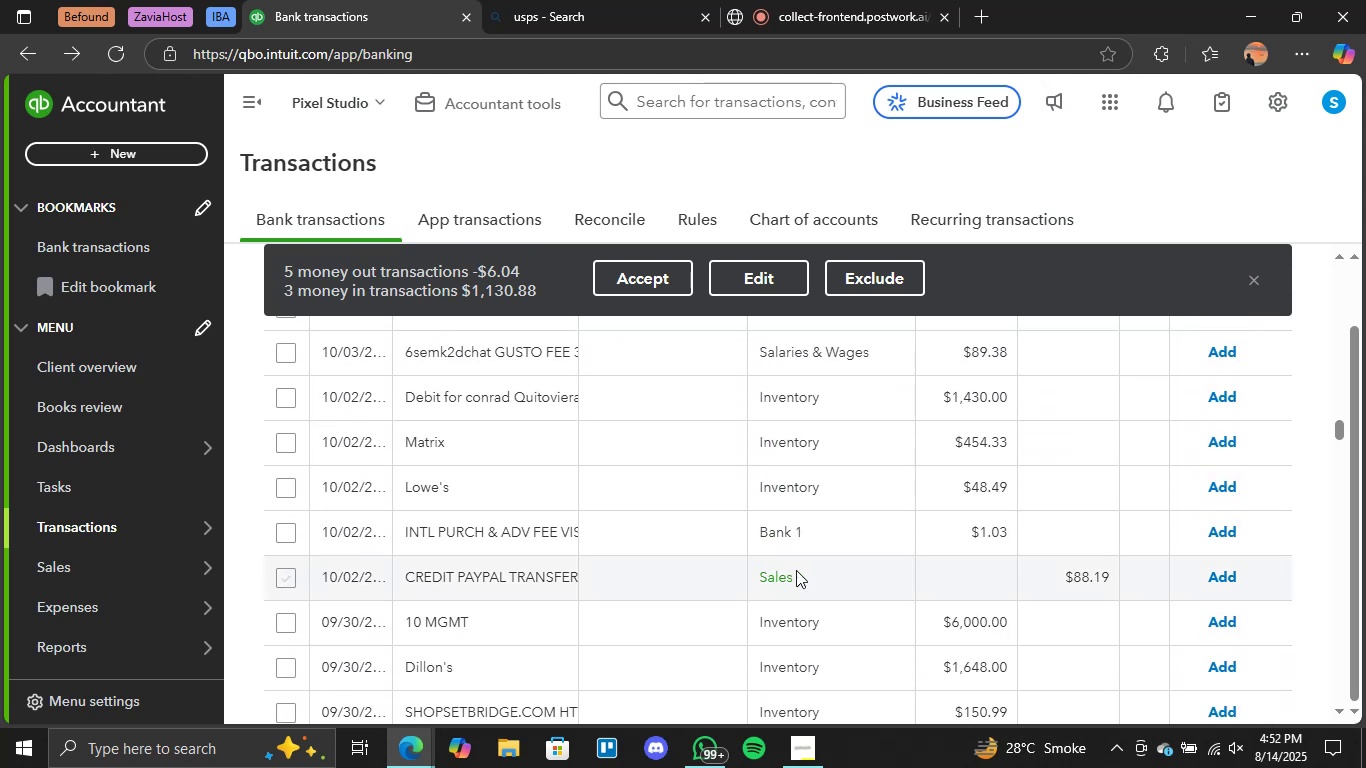 
scroll: coordinate [721, 523], scroll_direction: up, amount: 11.0
 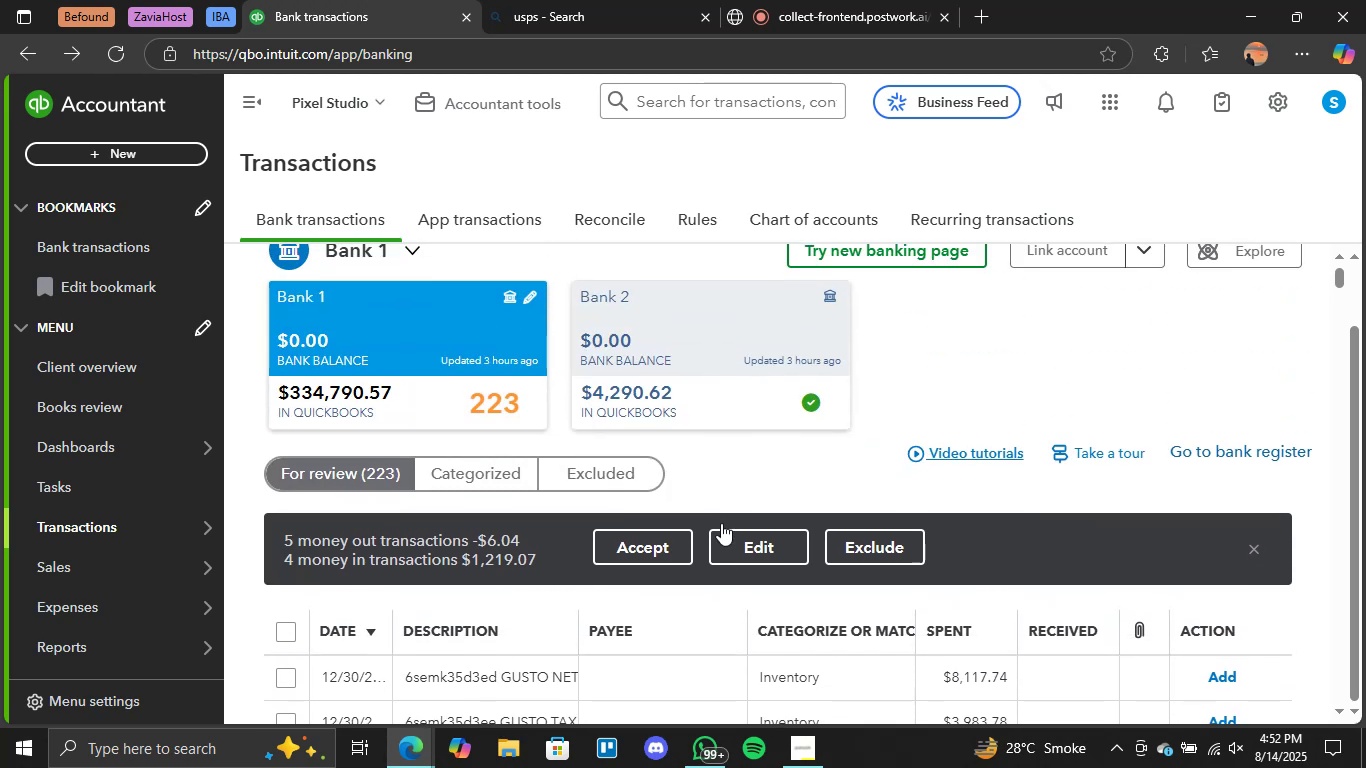 
scroll: coordinate [721, 523], scroll_direction: down, amount: 1.0
 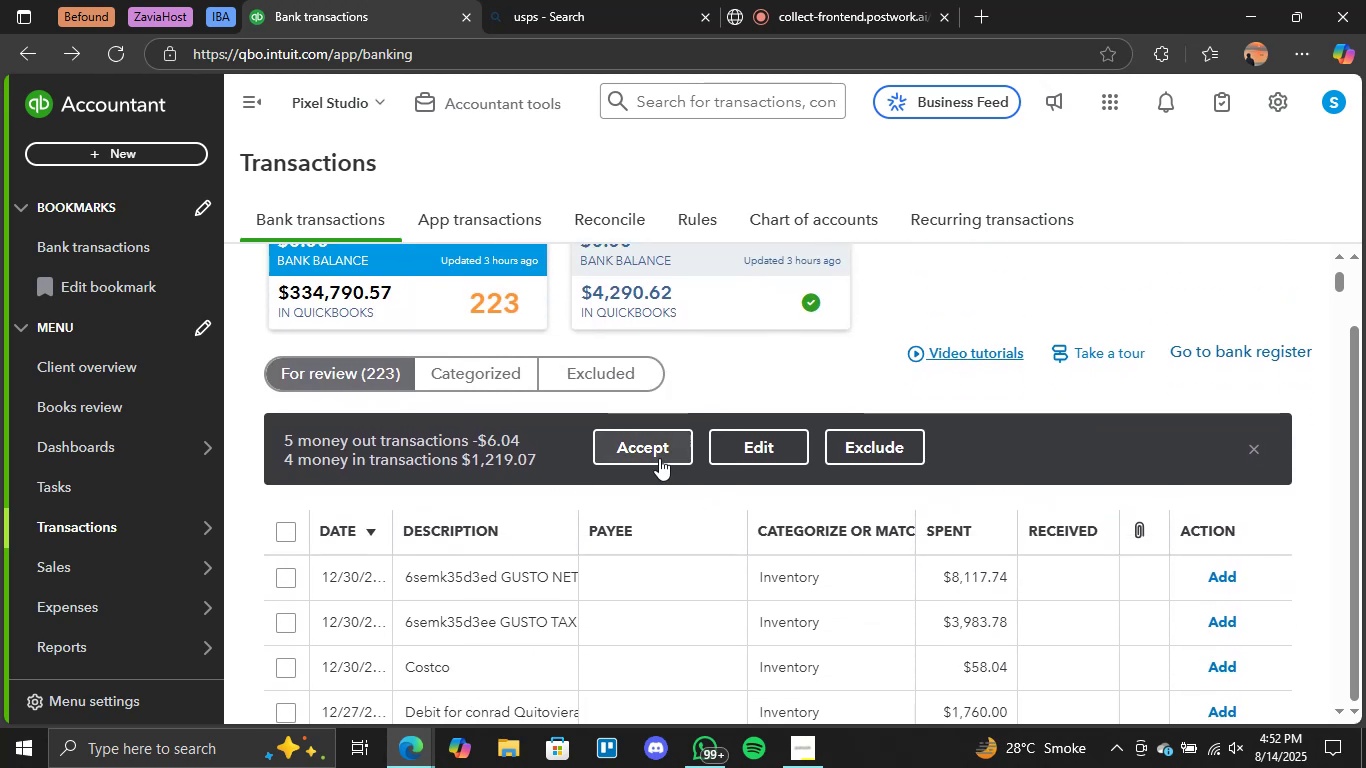 
left_click([650, 453])
 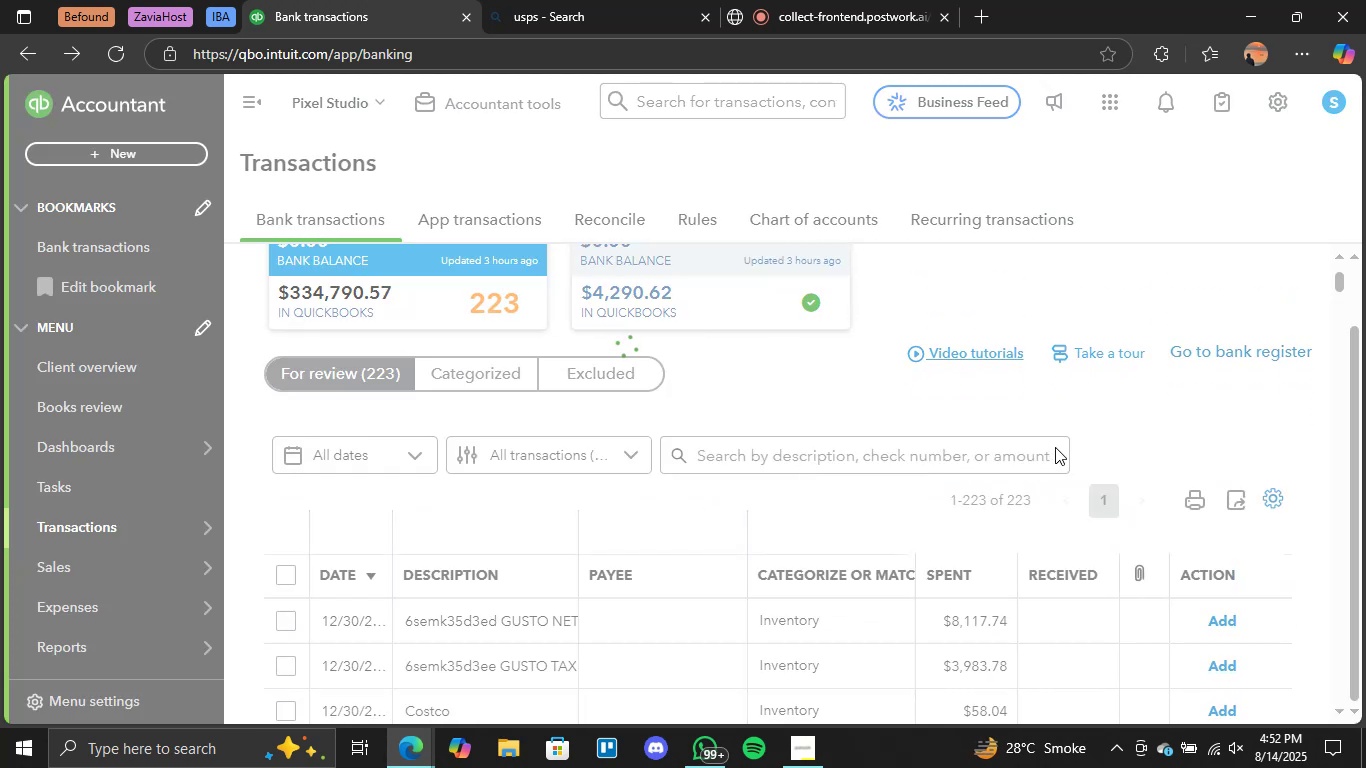 
left_click([864, 0])
 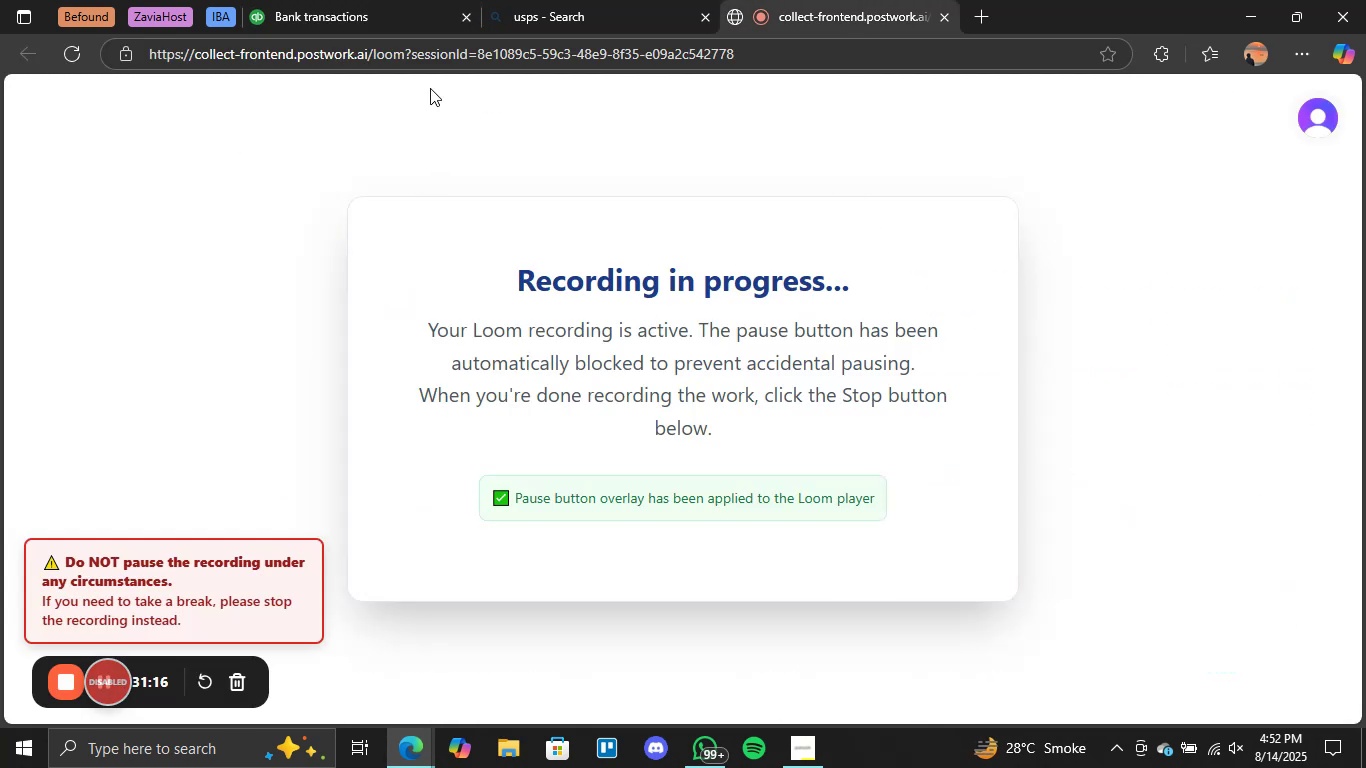 